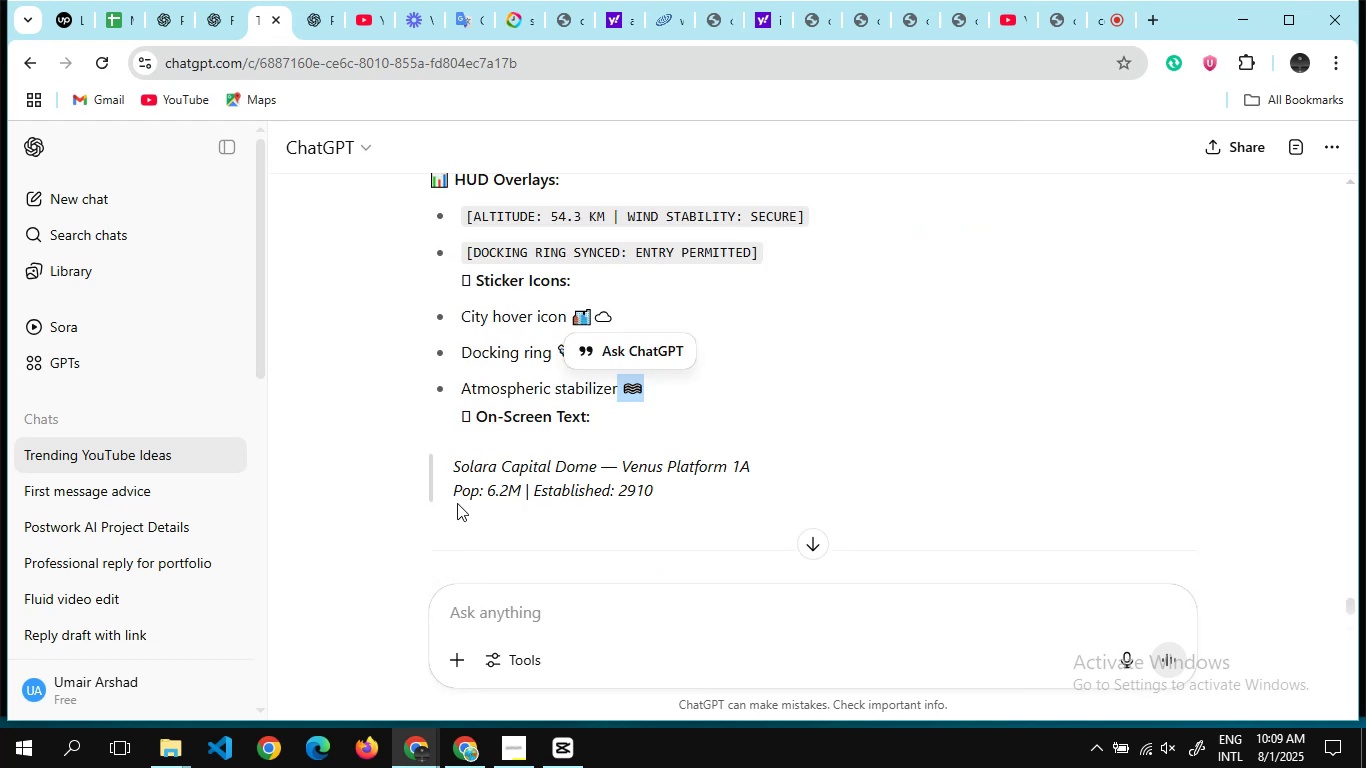 
left_click_drag(start_coordinate=[452, 490], to_coordinate=[665, 492])
 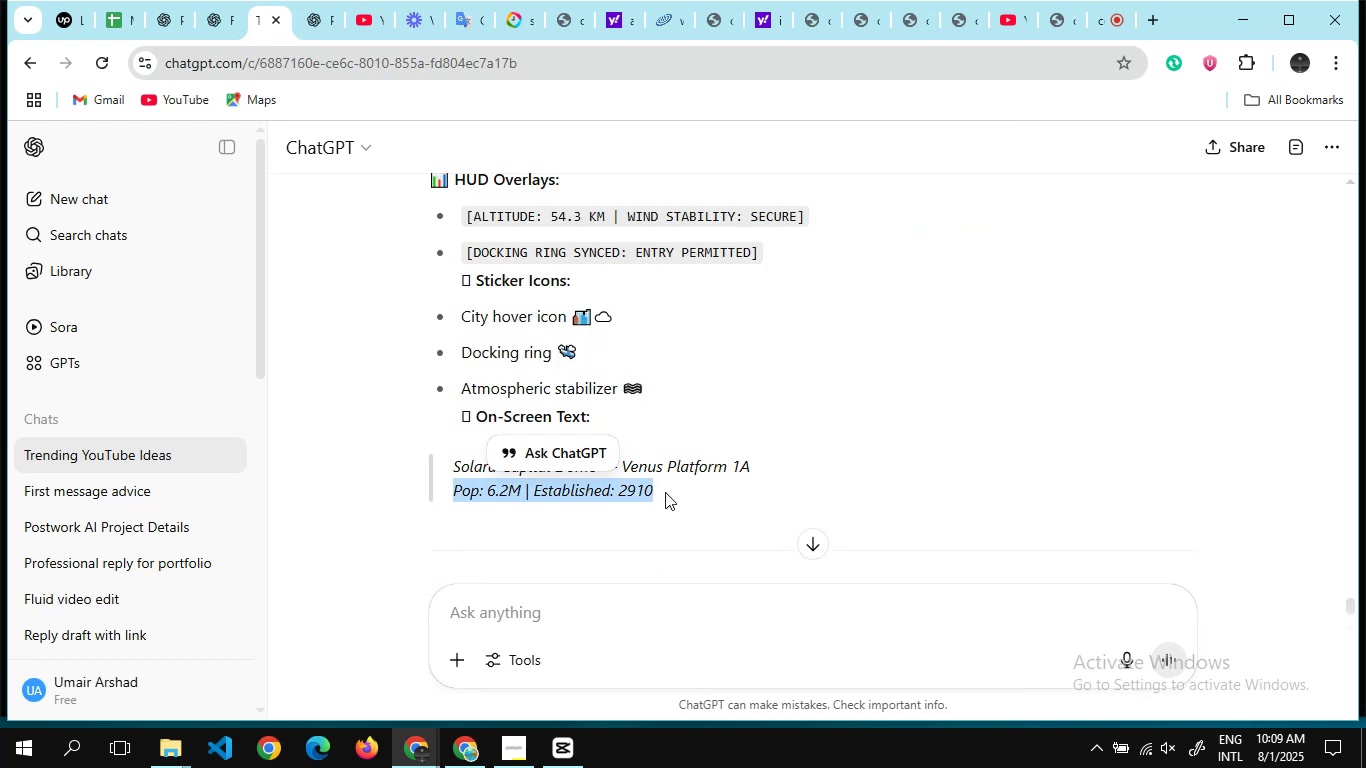 
key(Control+C)
 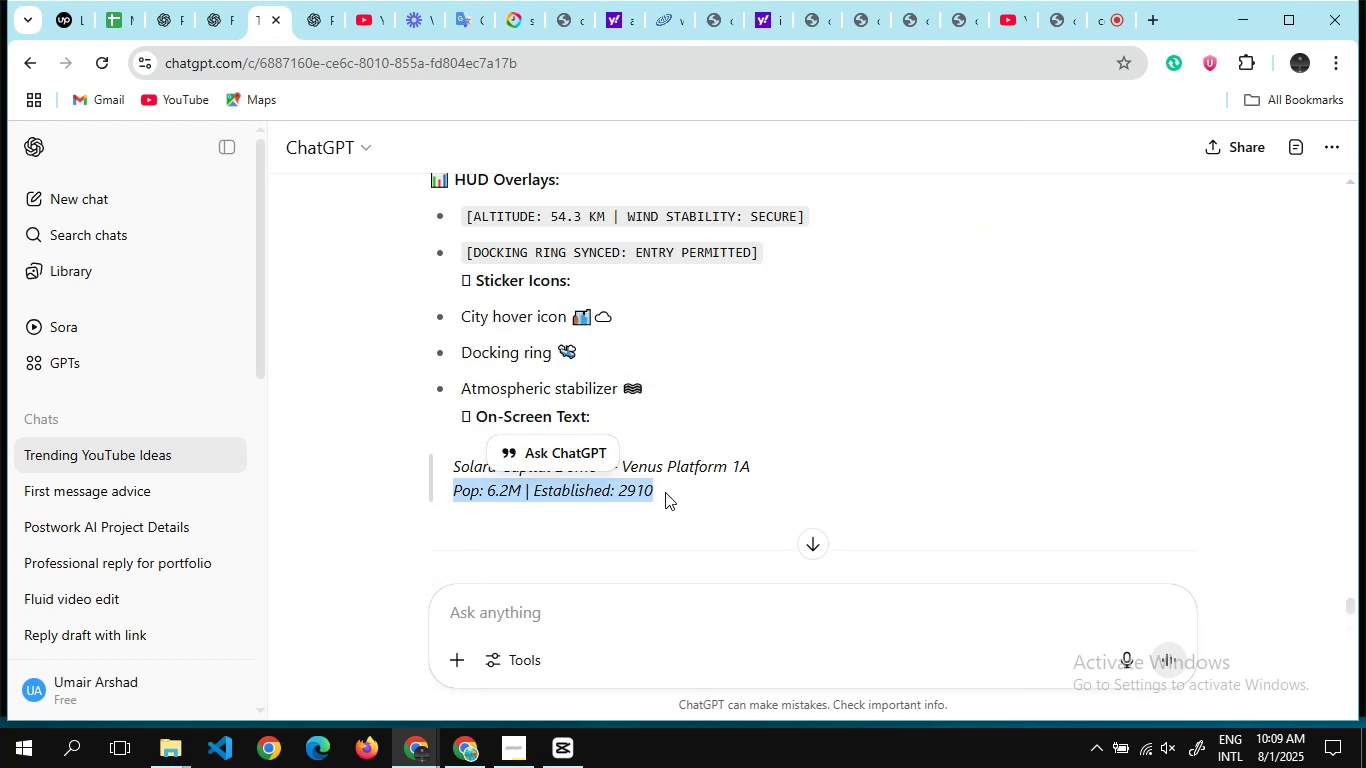 
key(Alt+AltLeft)
 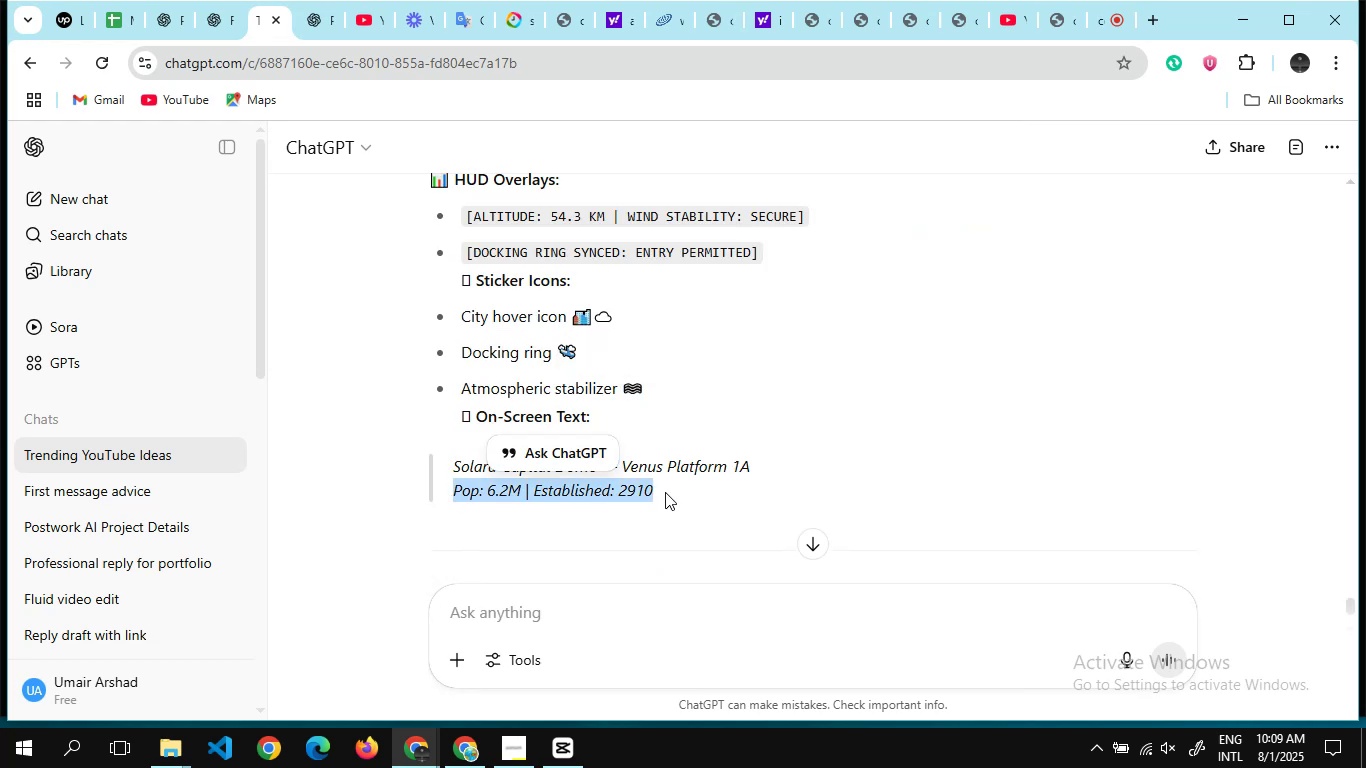 
key(Alt+Tab)
 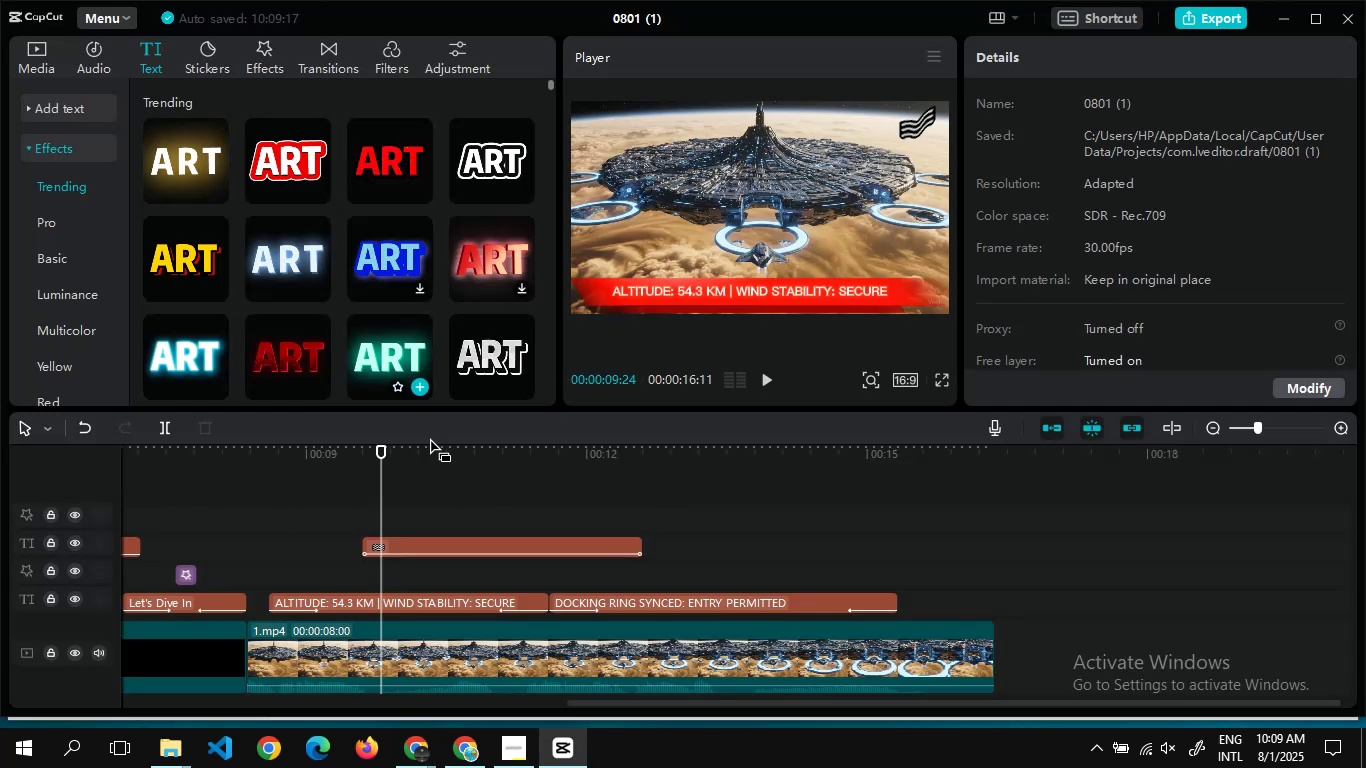 
double_click([436, 467])
 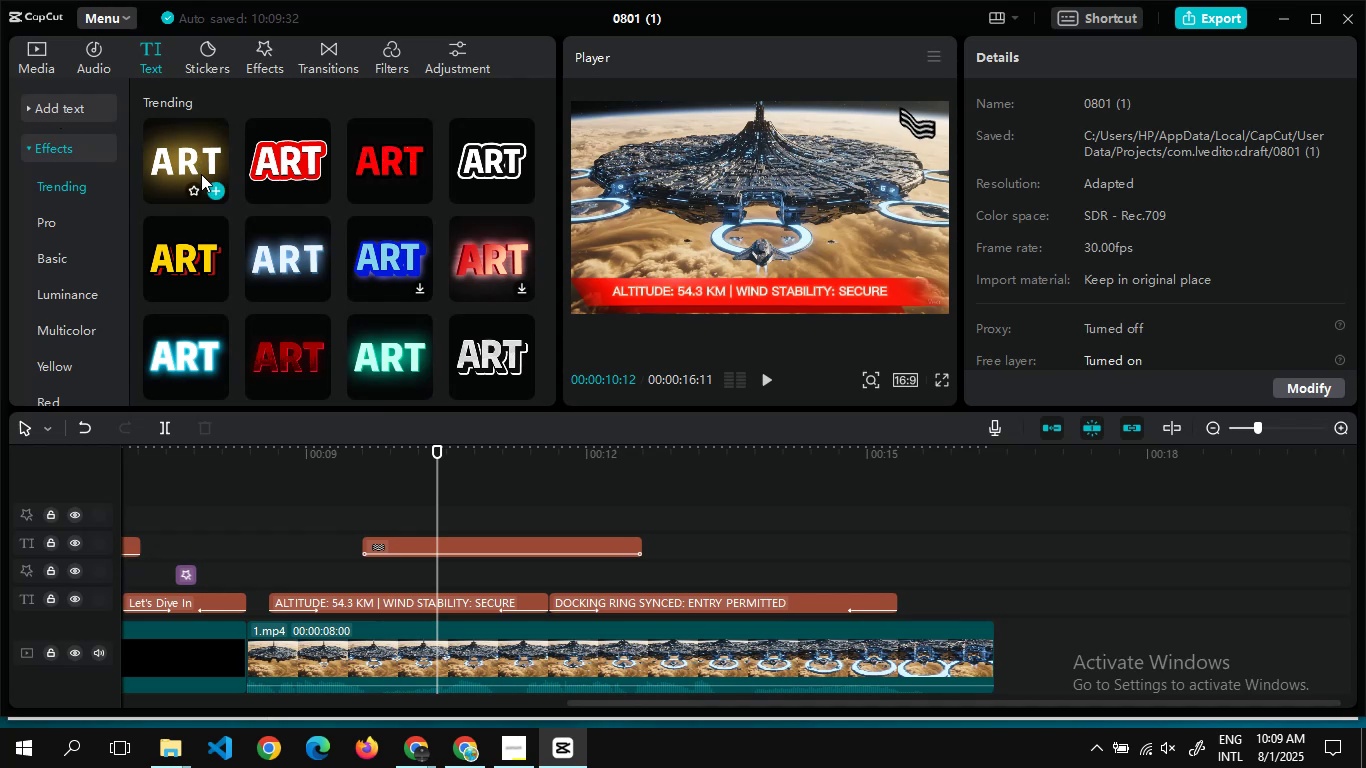 
left_click([212, 191])
 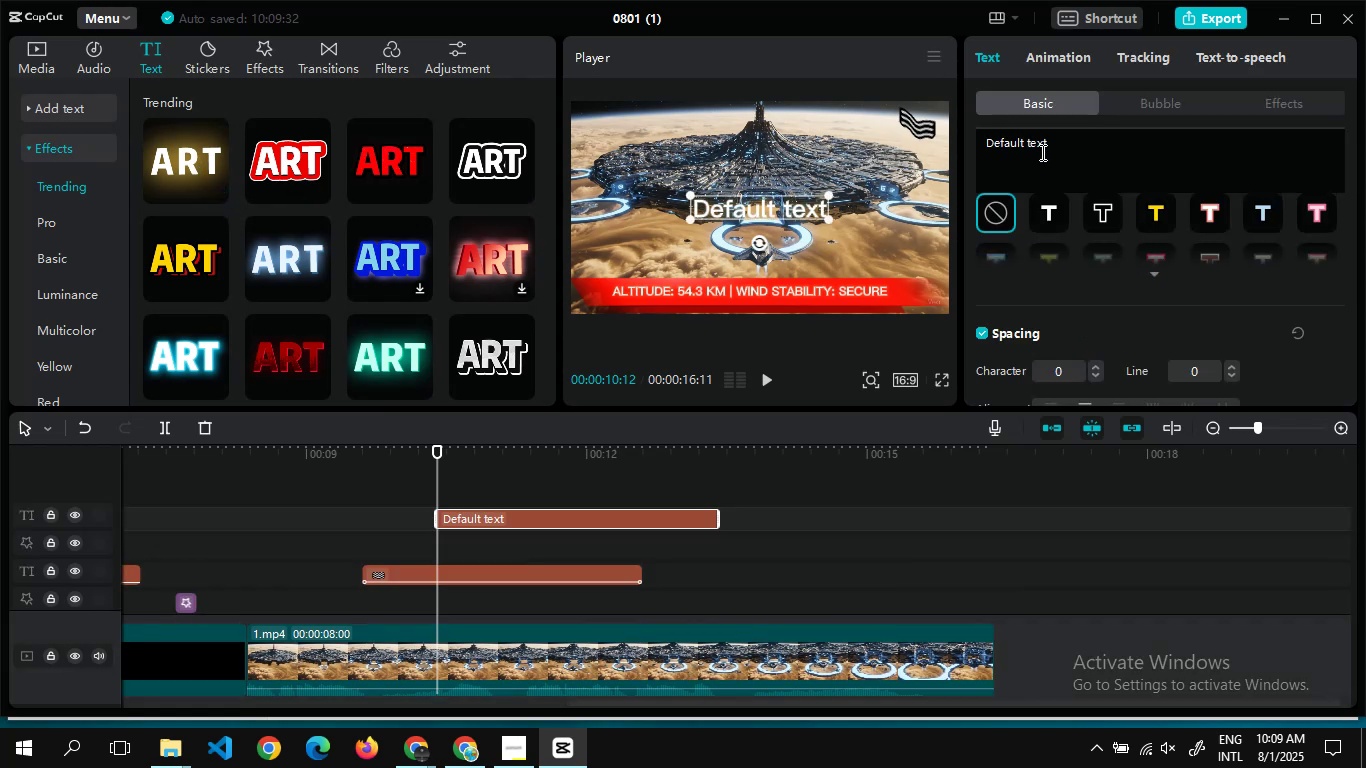 
left_click([1053, 152])
 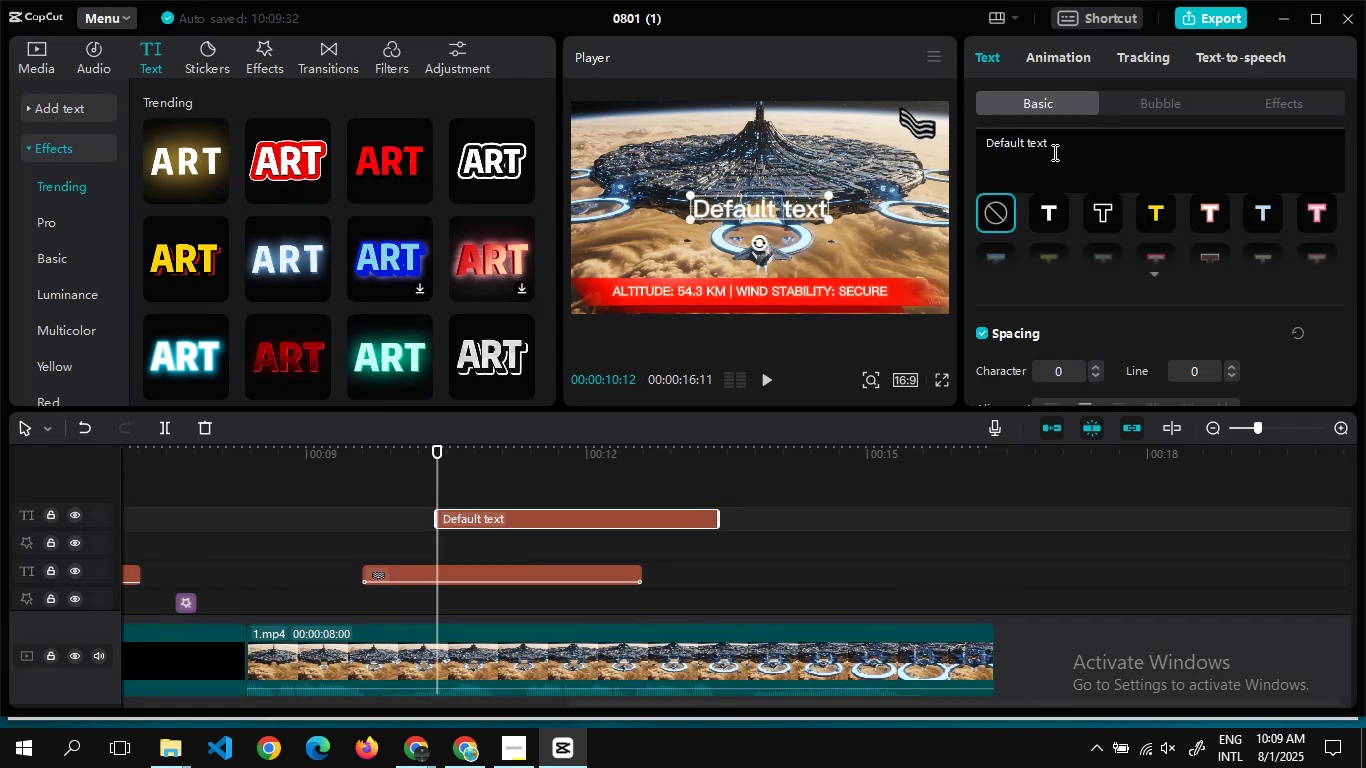 
key(Control+A)
 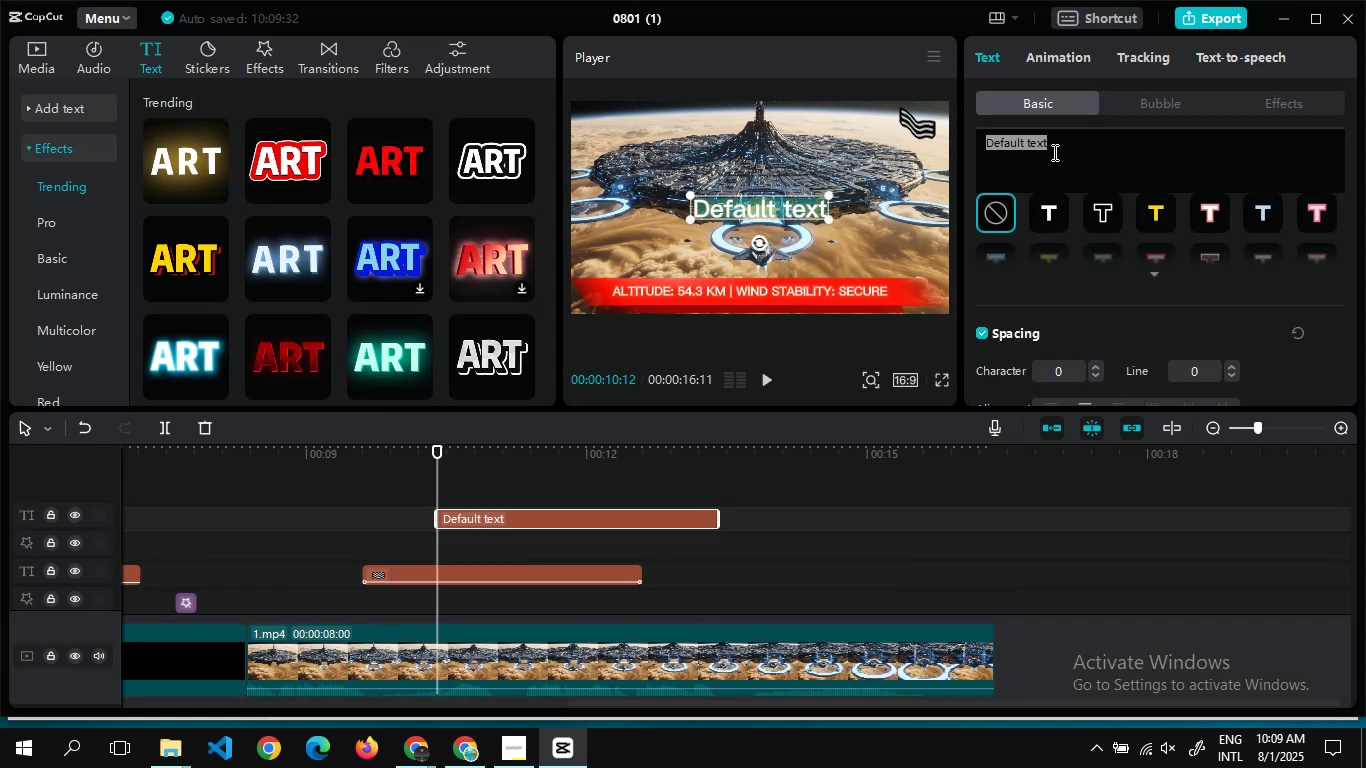 
key(Control+V)
 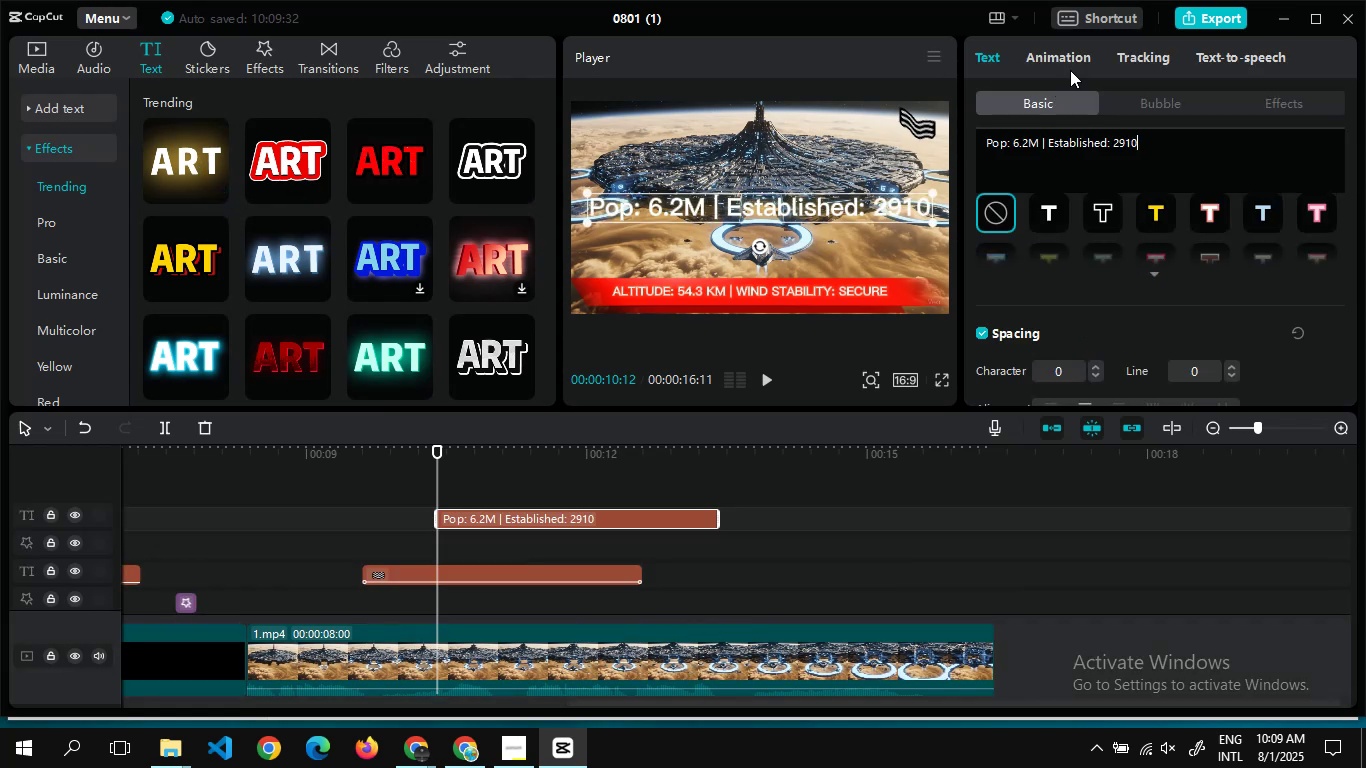 
left_click([1157, 96])
 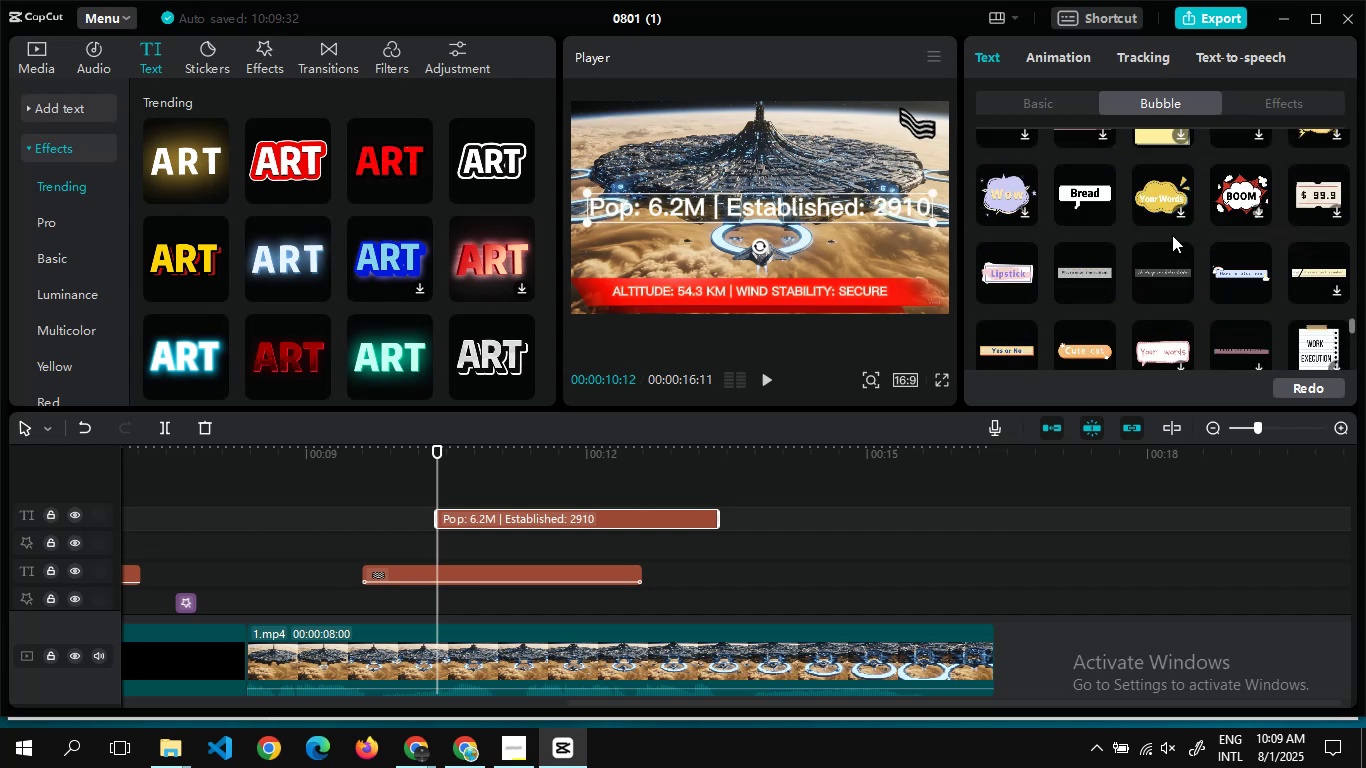 
wait(8.49)
 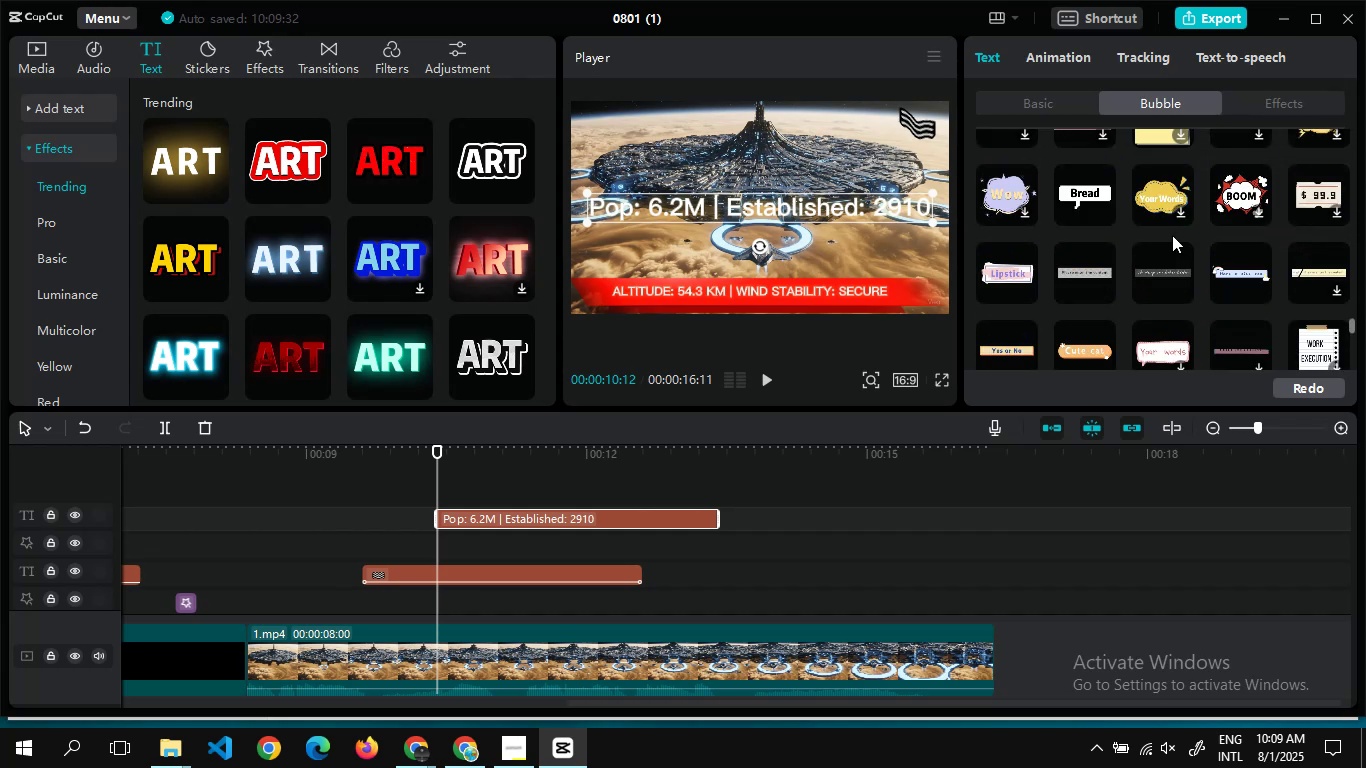 
left_click([1317, 282])
 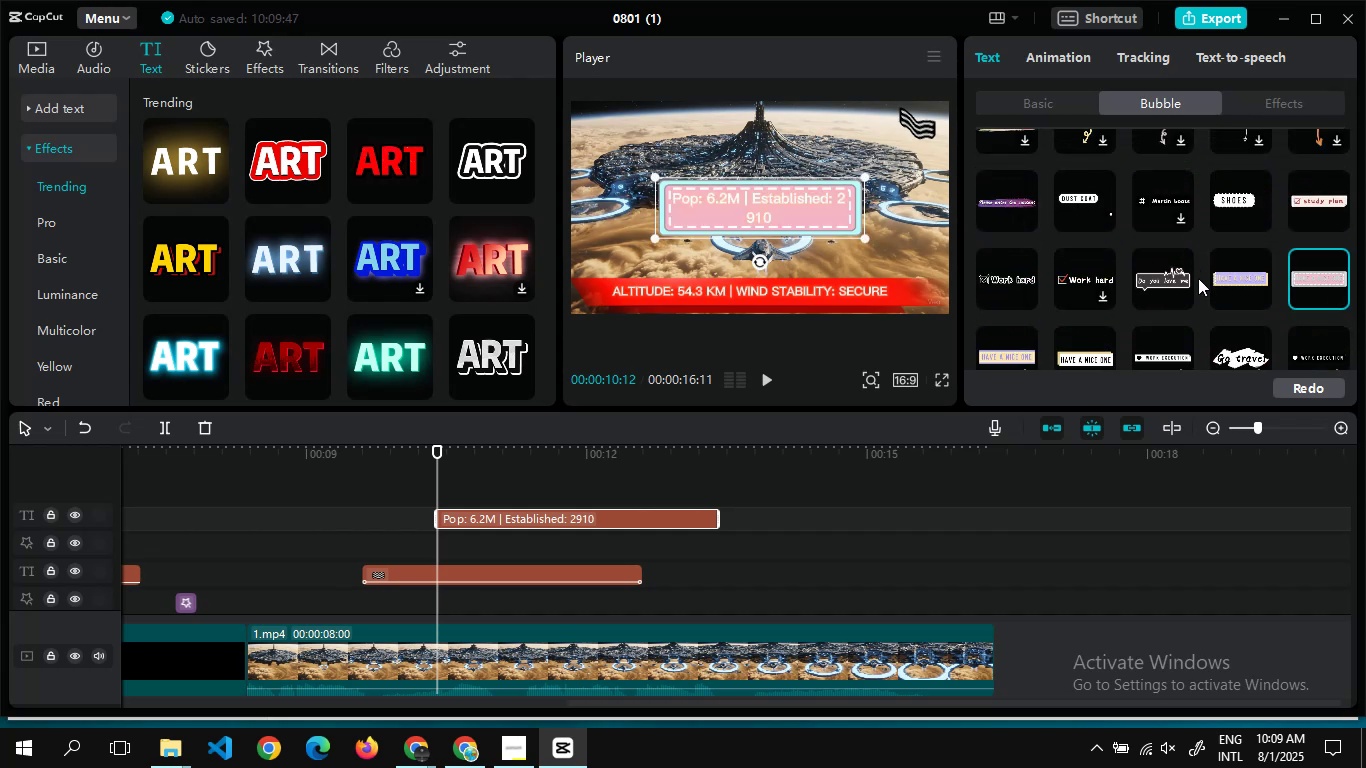 
left_click([1268, 293])
 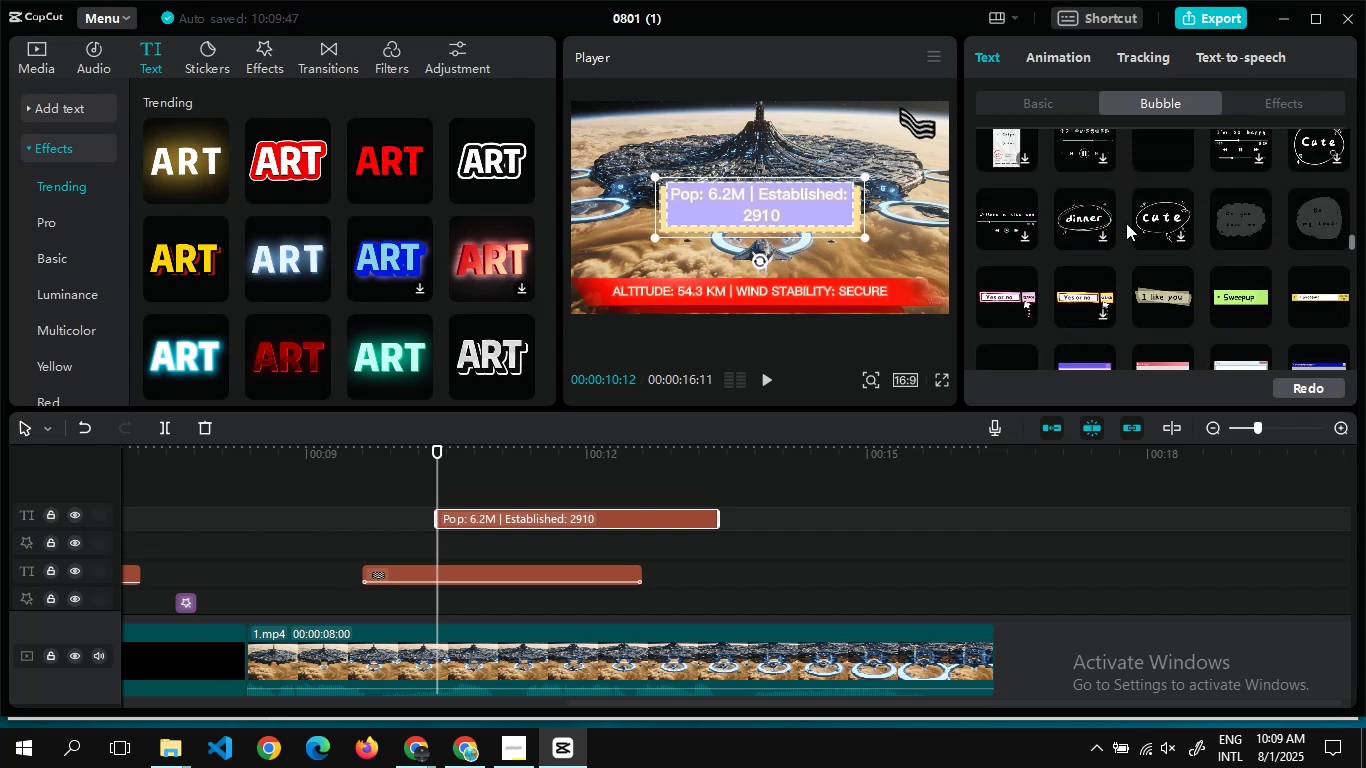 
wait(9.09)
 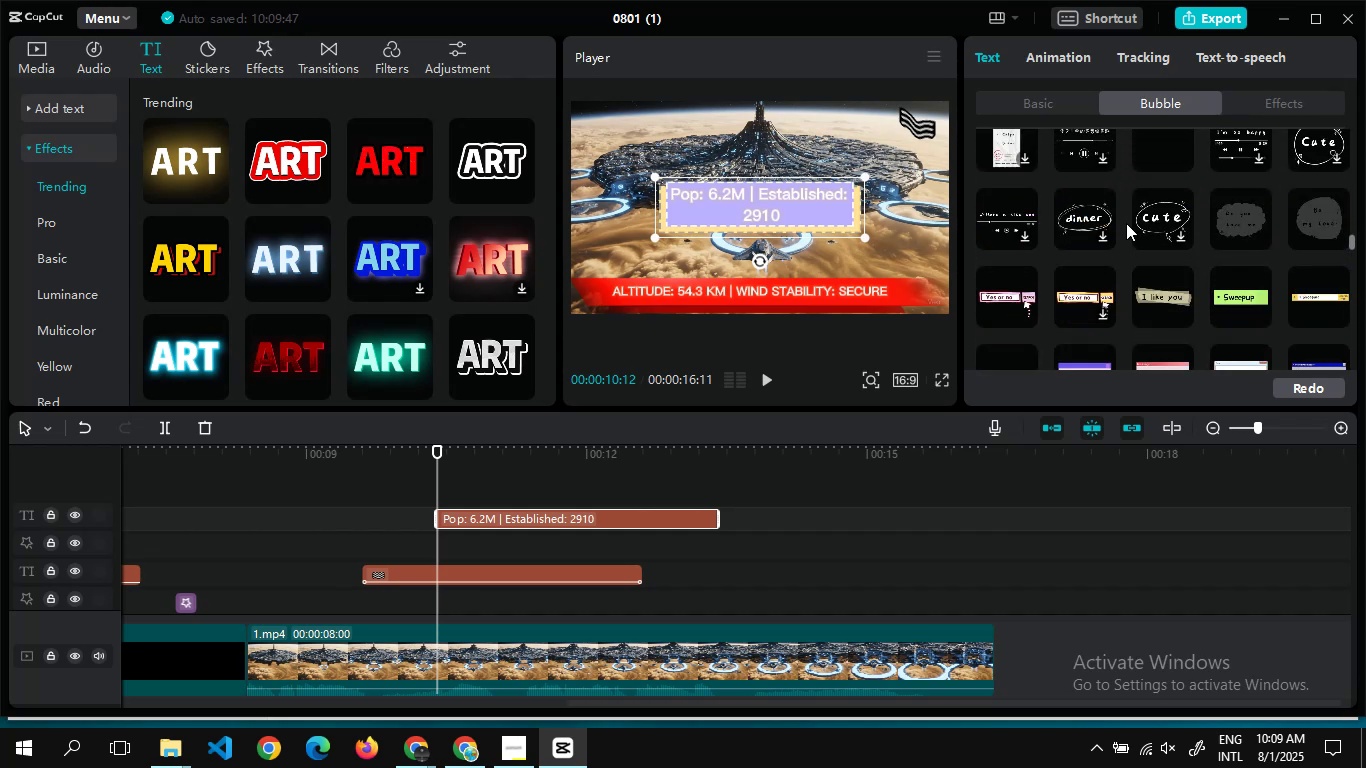 
left_click([1299, 254])
 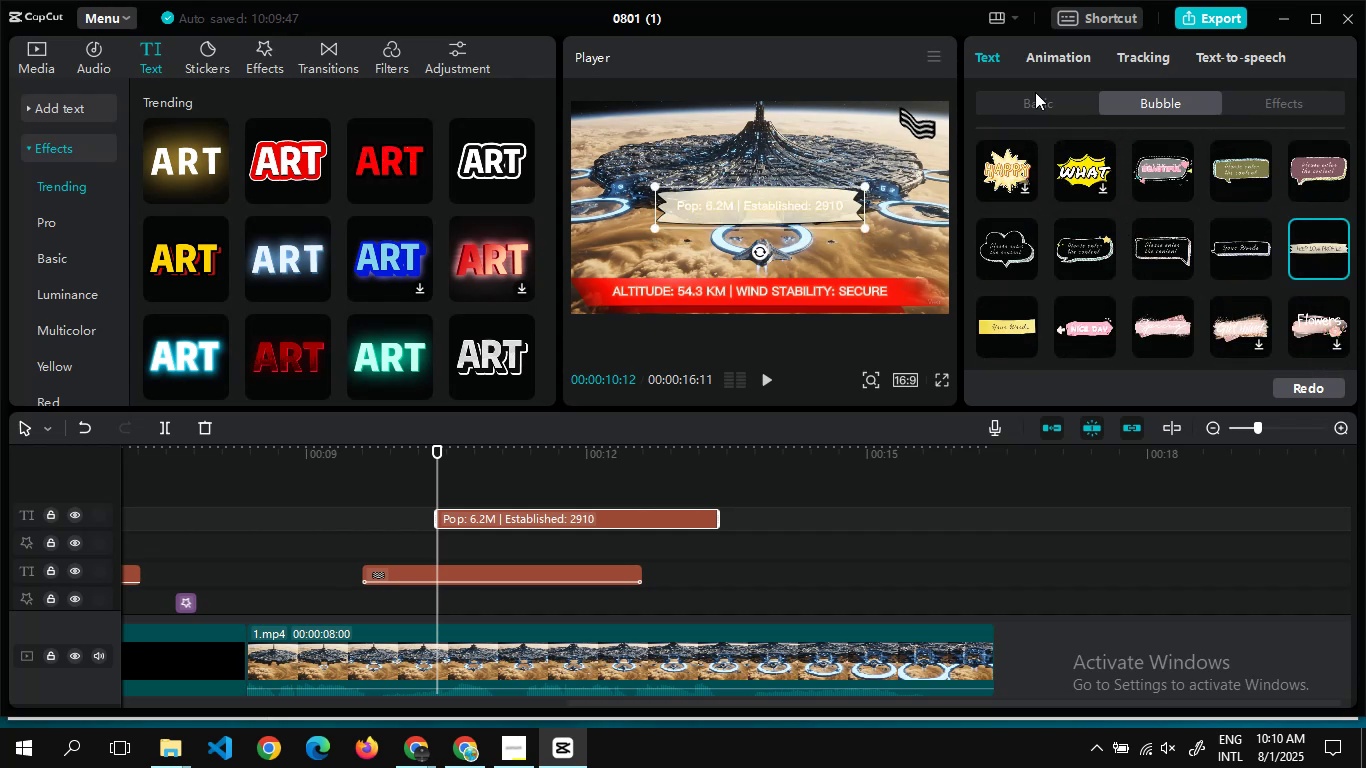 
left_click([1036, 99])
 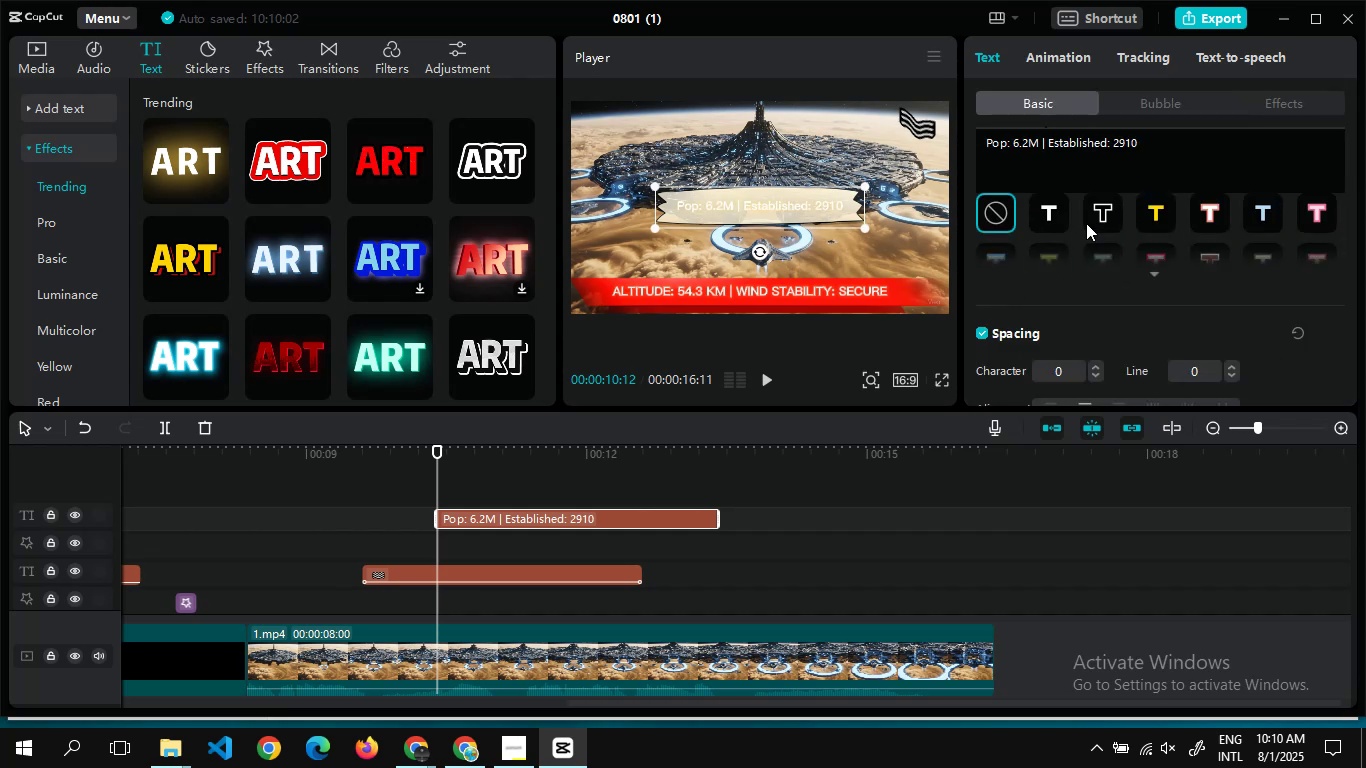 
left_click([1093, 214])
 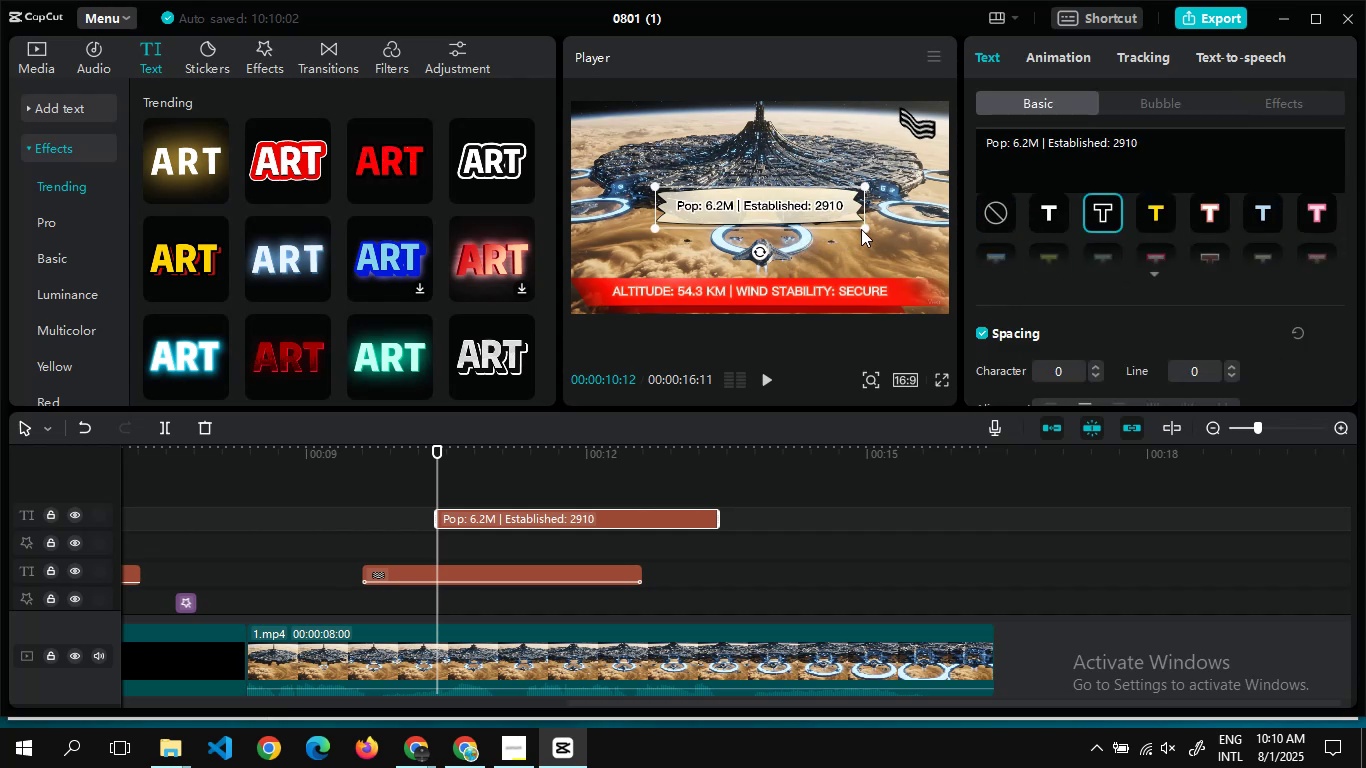 
left_click_drag(start_coordinate=[862, 228], to_coordinate=[838, 226])
 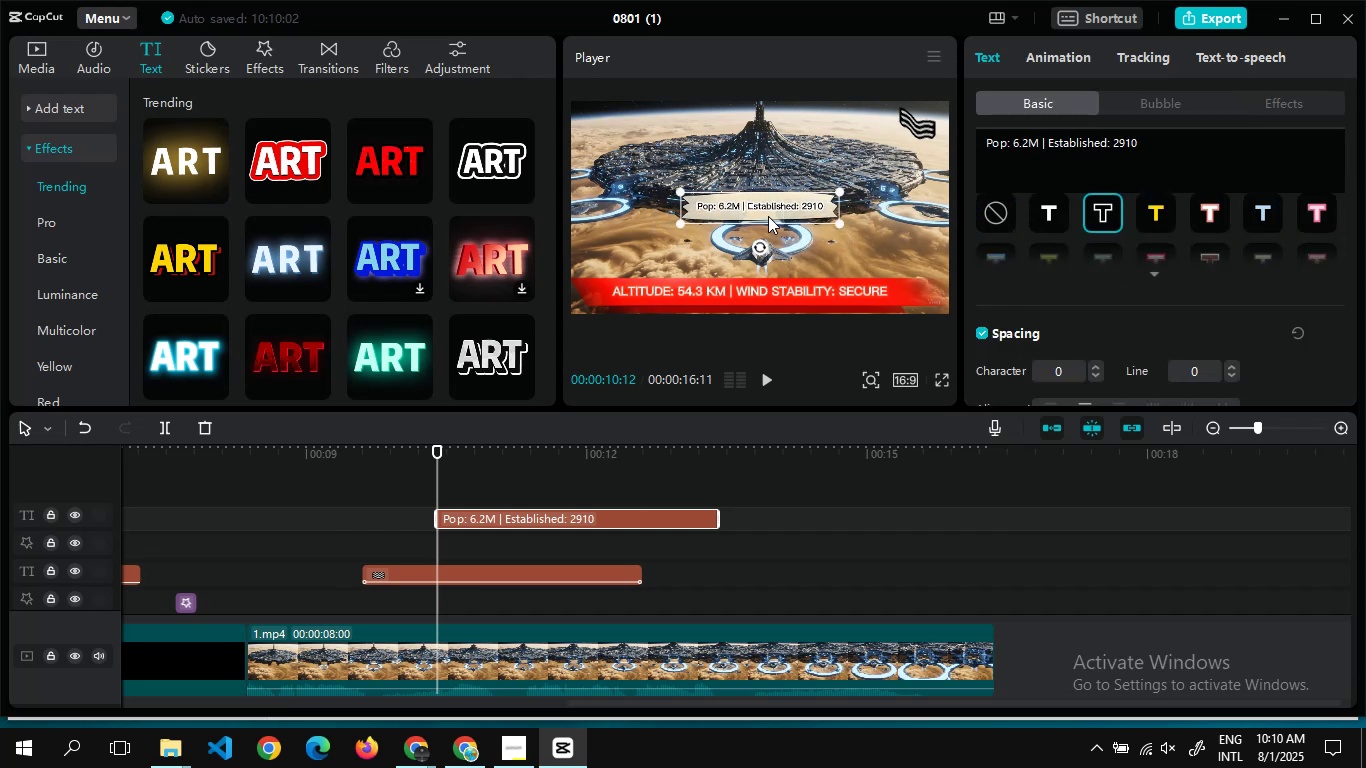 
left_click_drag(start_coordinate=[768, 216], to_coordinate=[659, 124])
 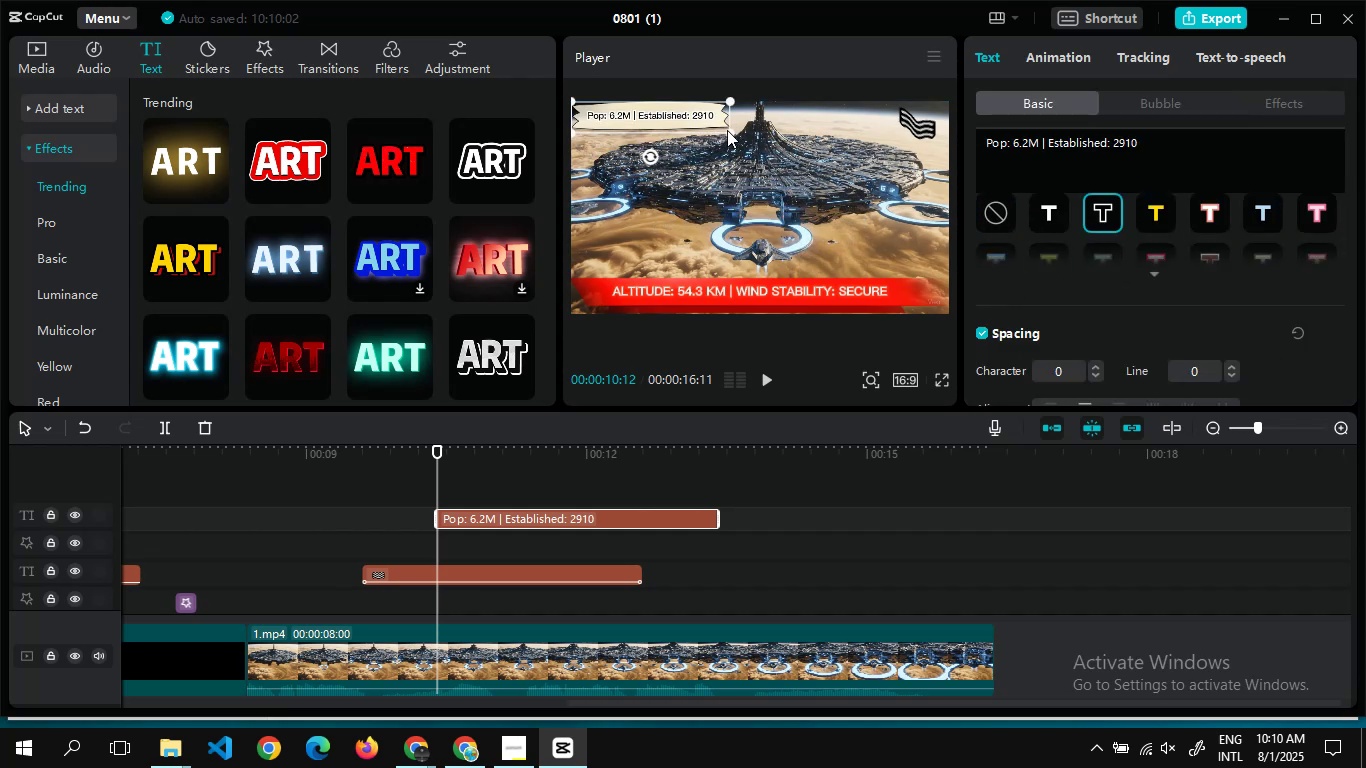 
left_click_drag(start_coordinate=[728, 131], to_coordinate=[719, 128])
 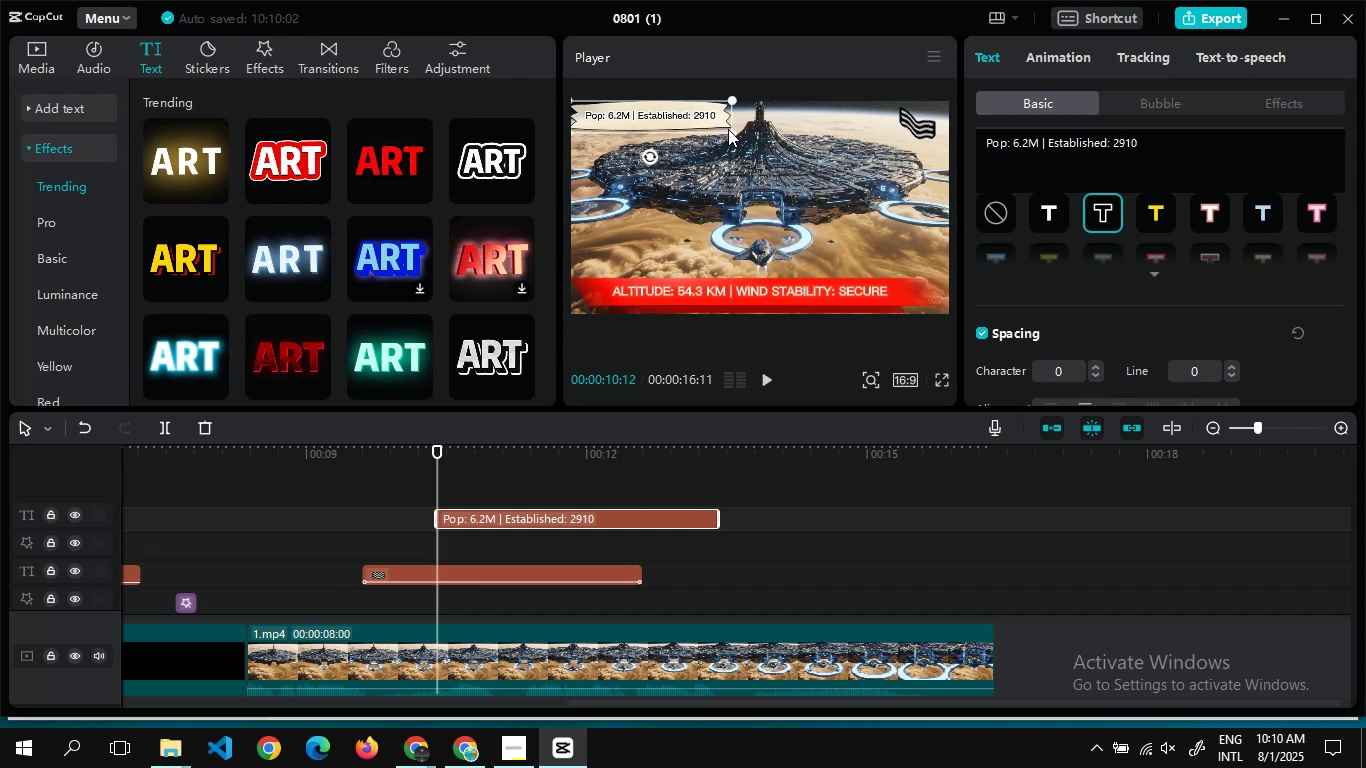 
left_click_drag(start_coordinate=[729, 131], to_coordinate=[709, 125])
 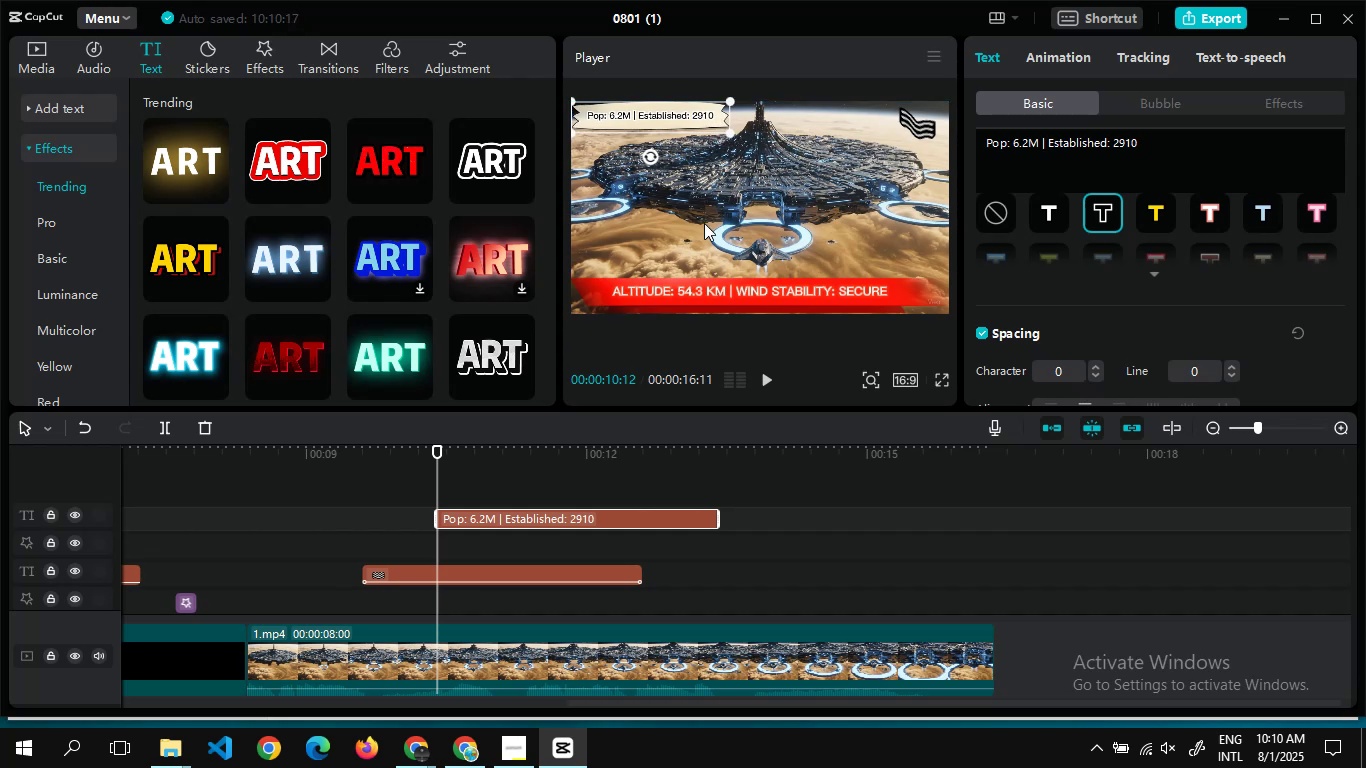 
left_click([704, 223])
 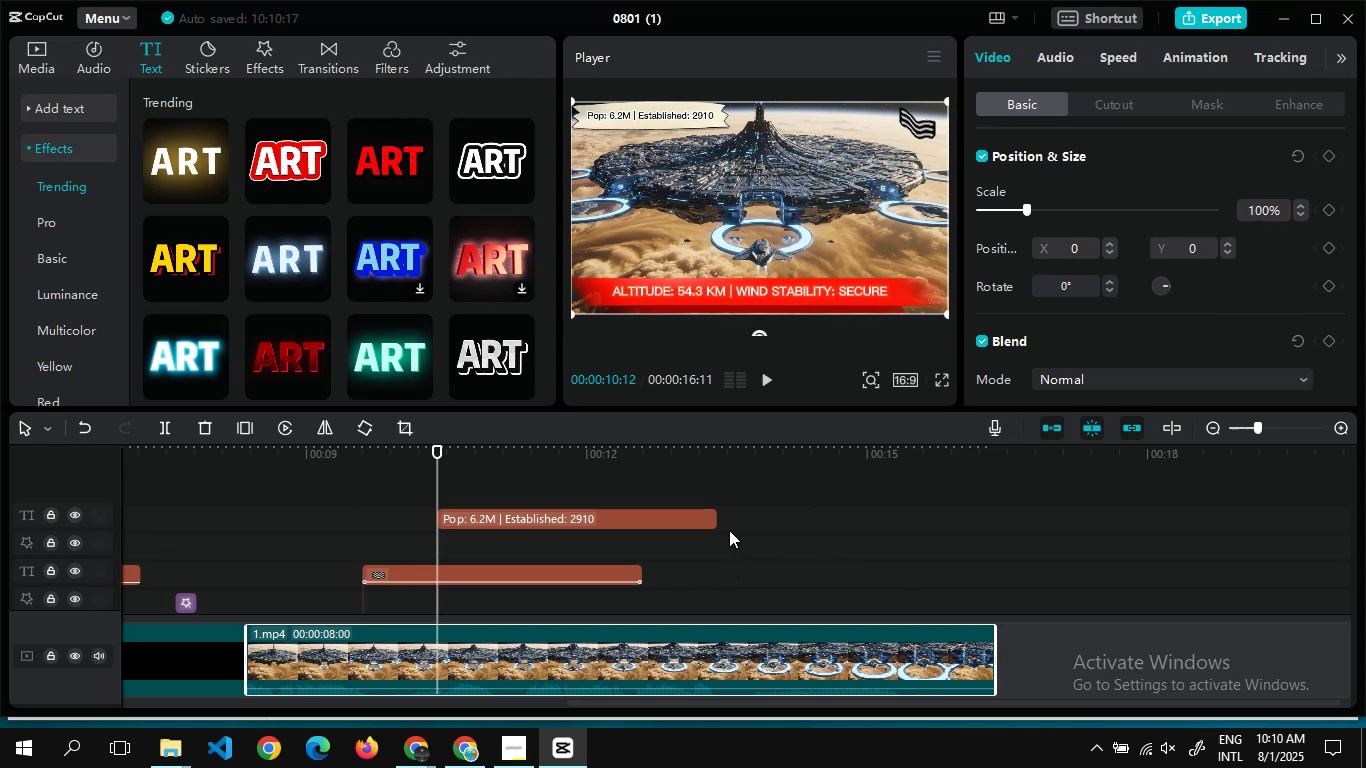 
wait(5.21)
 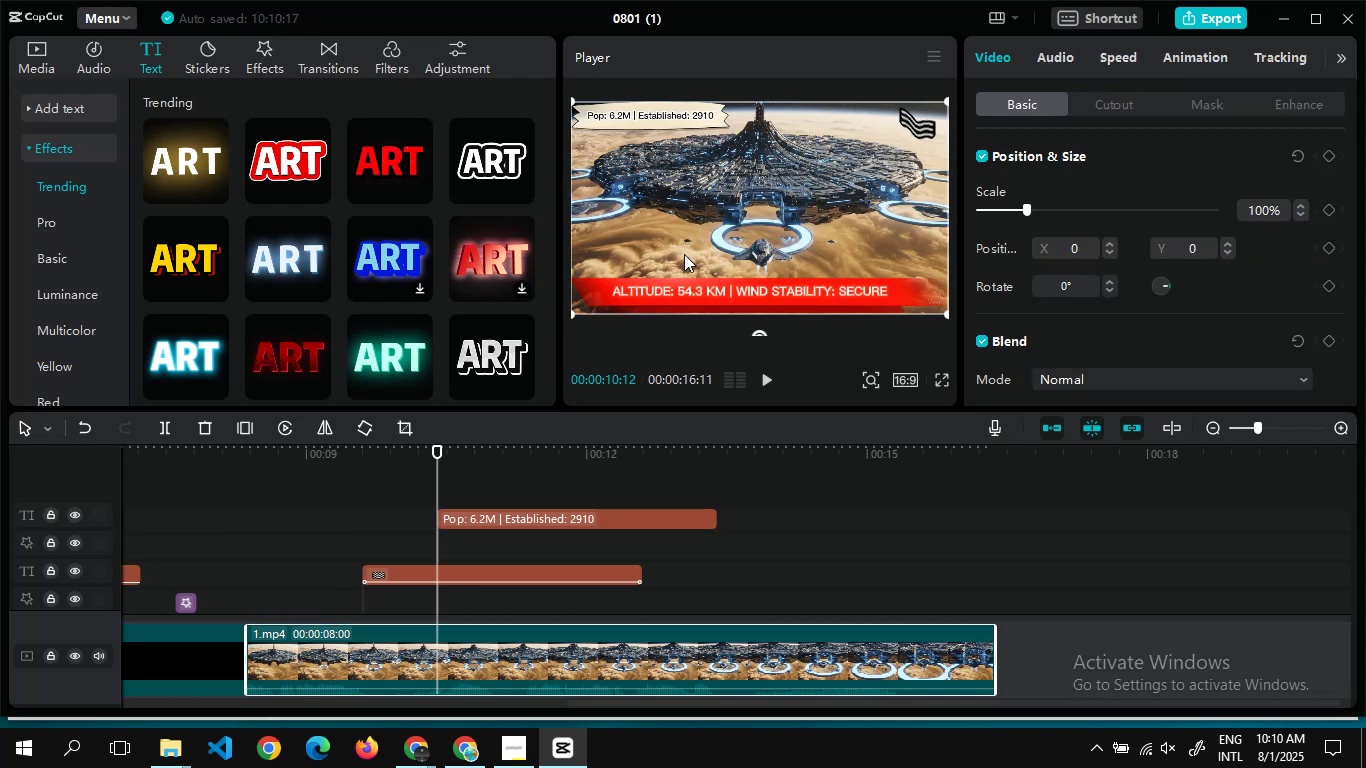 
left_click_drag(start_coordinate=[715, 518], to_coordinate=[793, 522])
 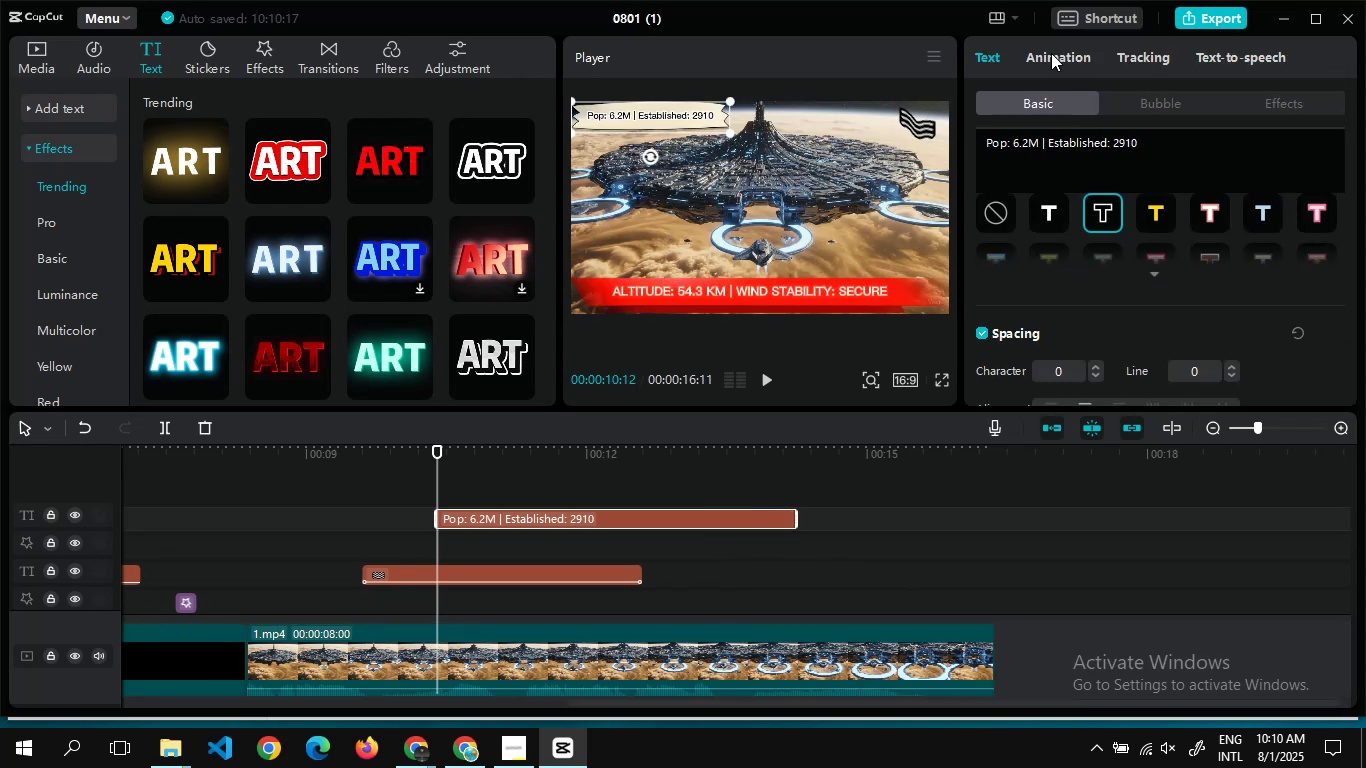 
left_click([1051, 53])
 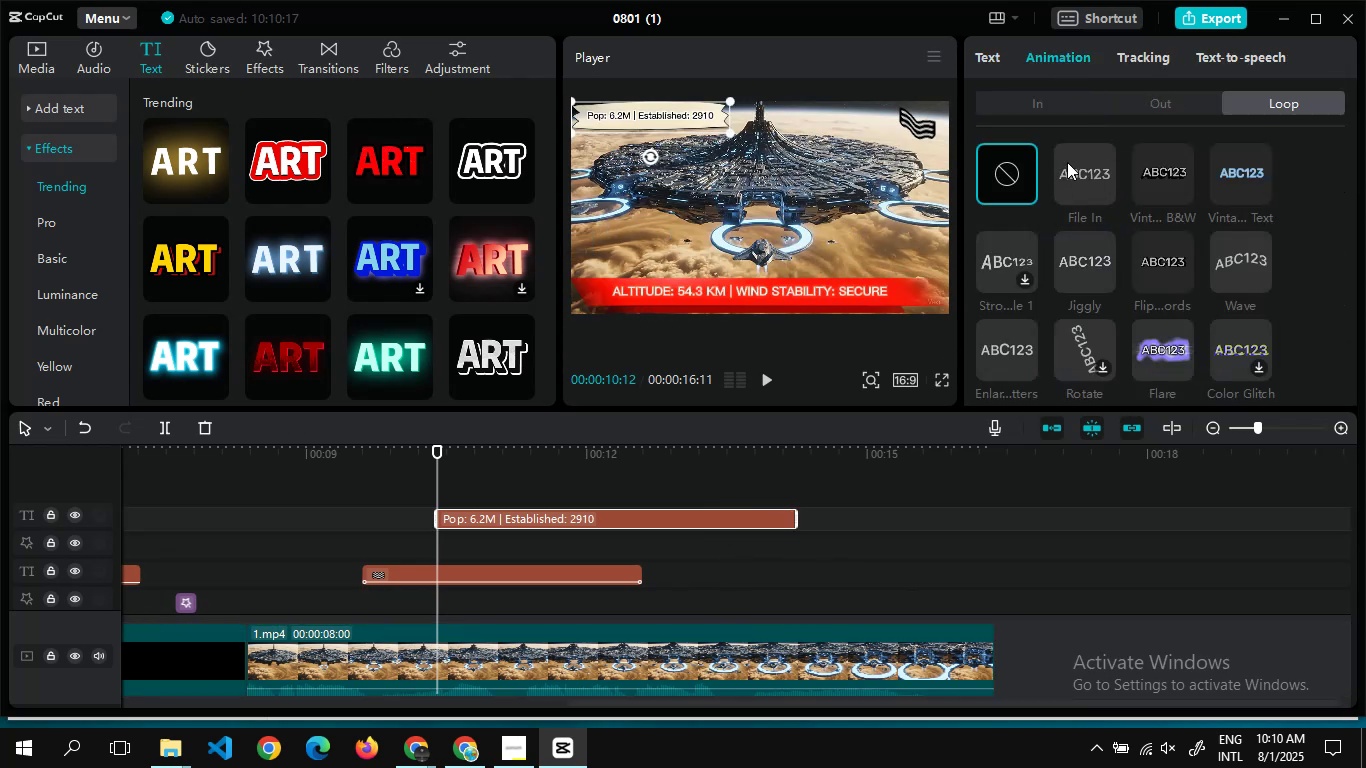 
left_click([1078, 186])
 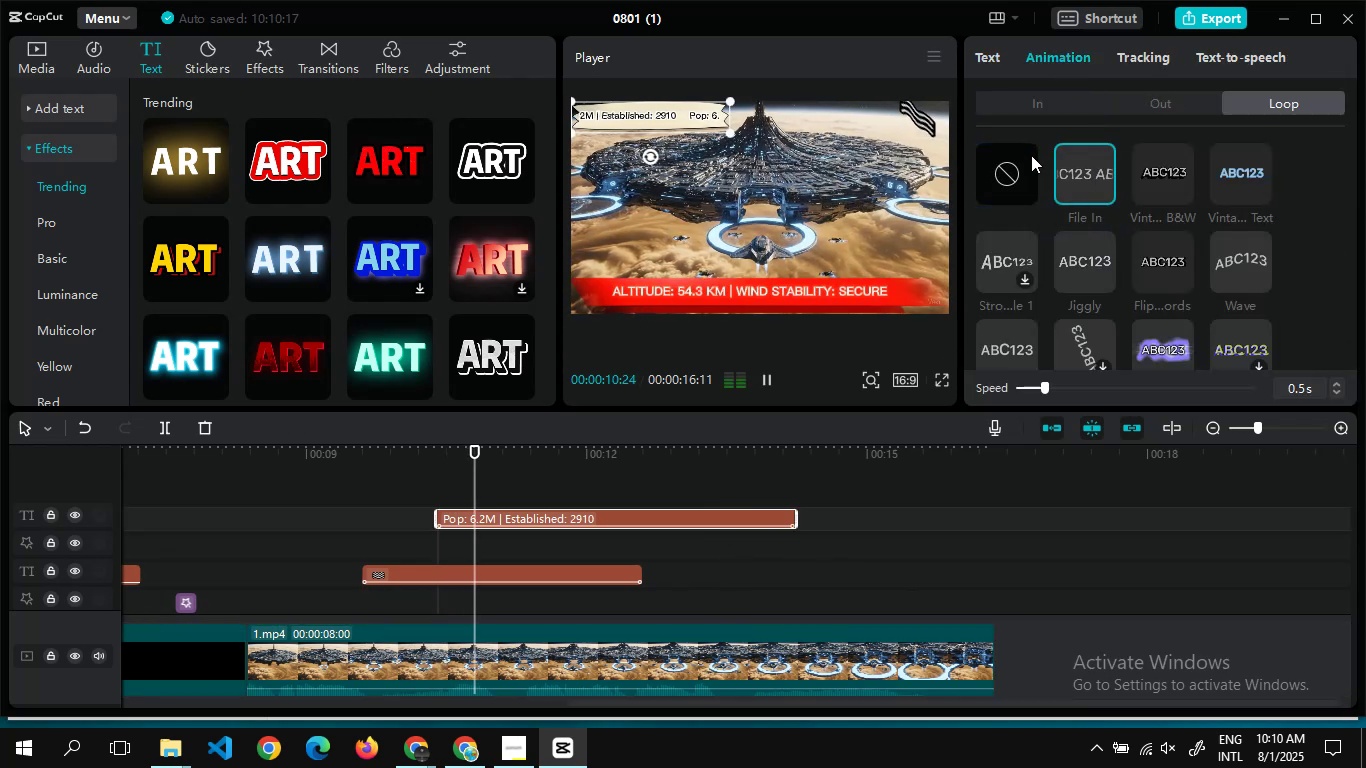 
left_click([1022, 160])
 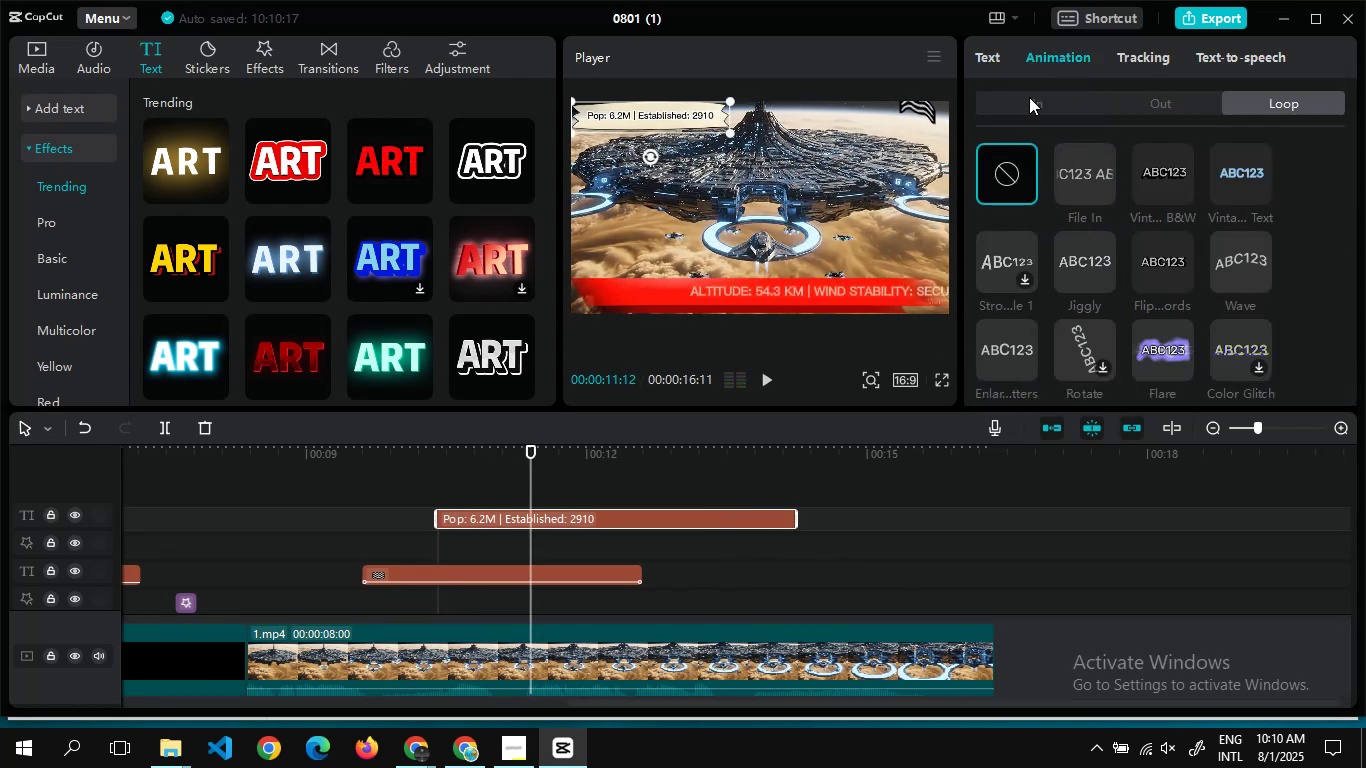 
left_click([1029, 97])
 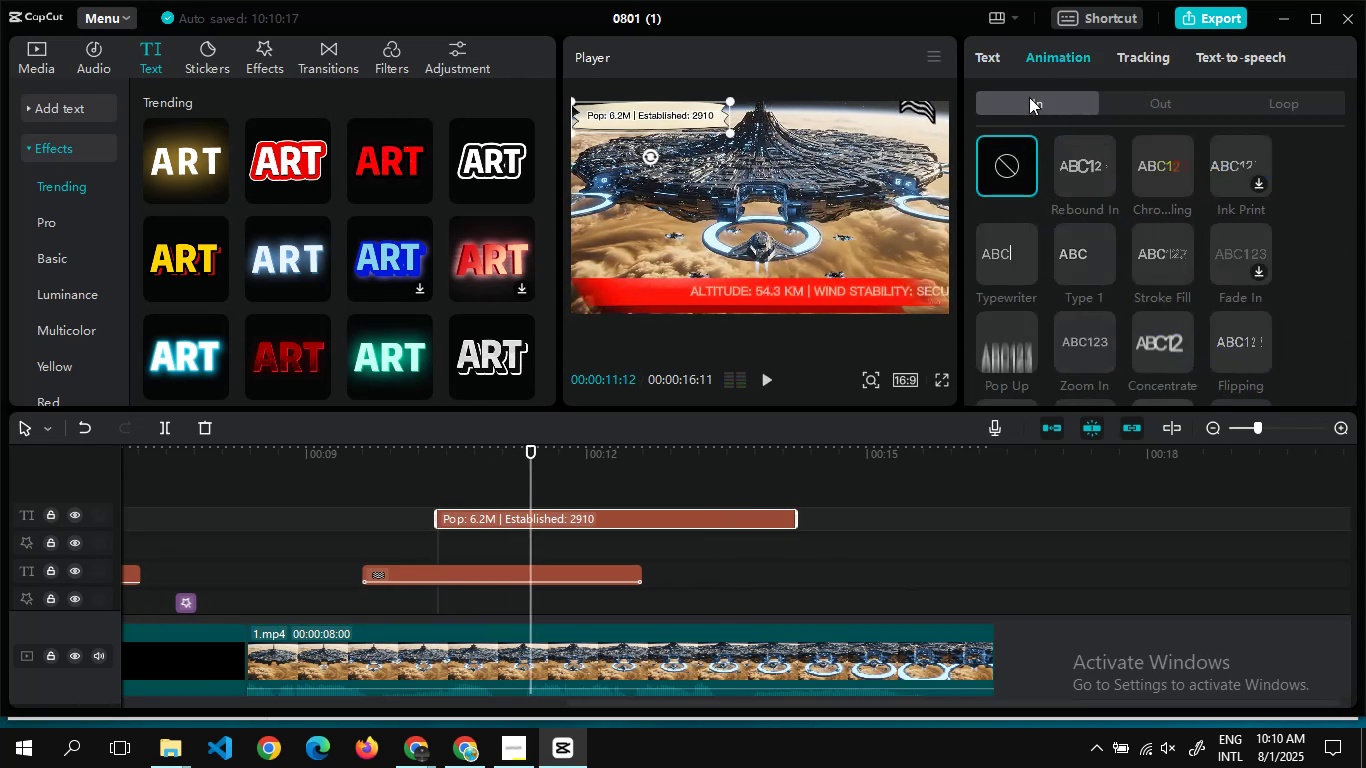 
mouse_move([1039, 275])
 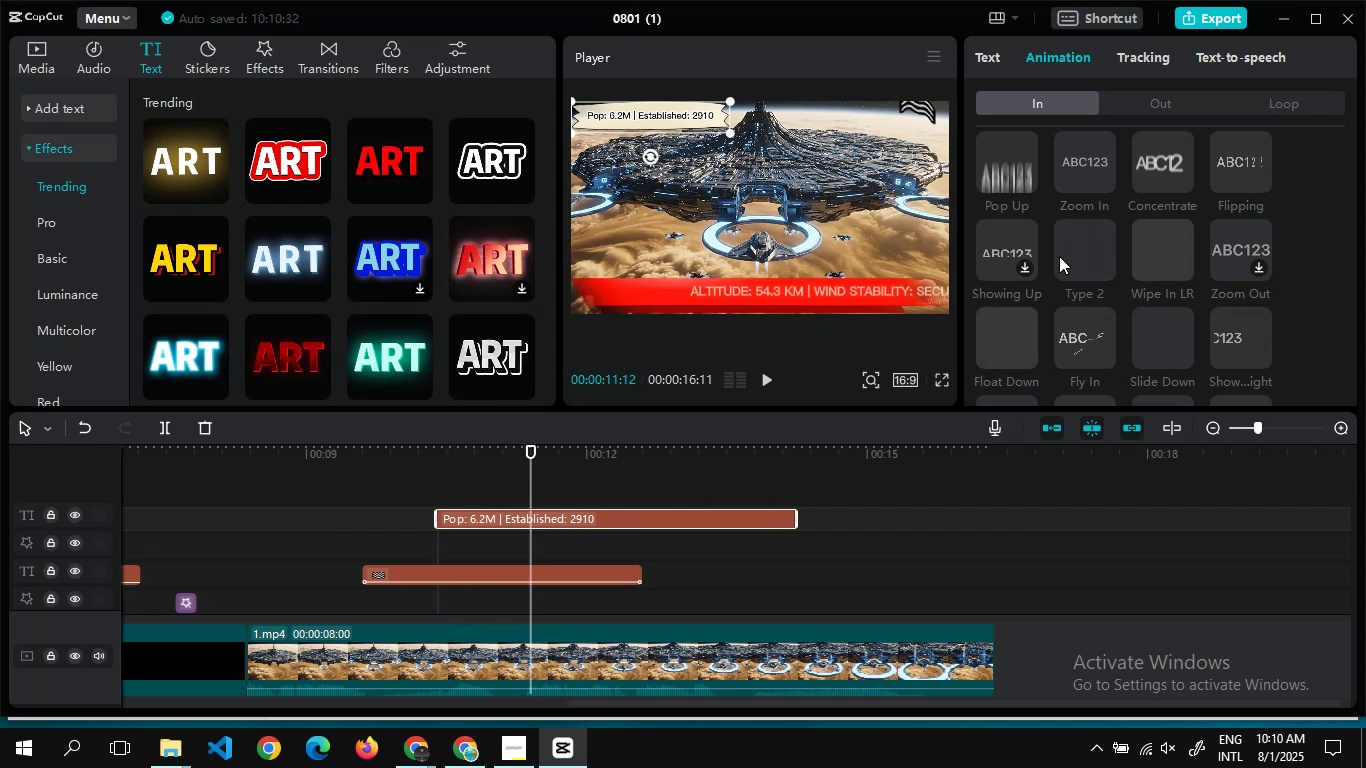 
left_click([1059, 256])
 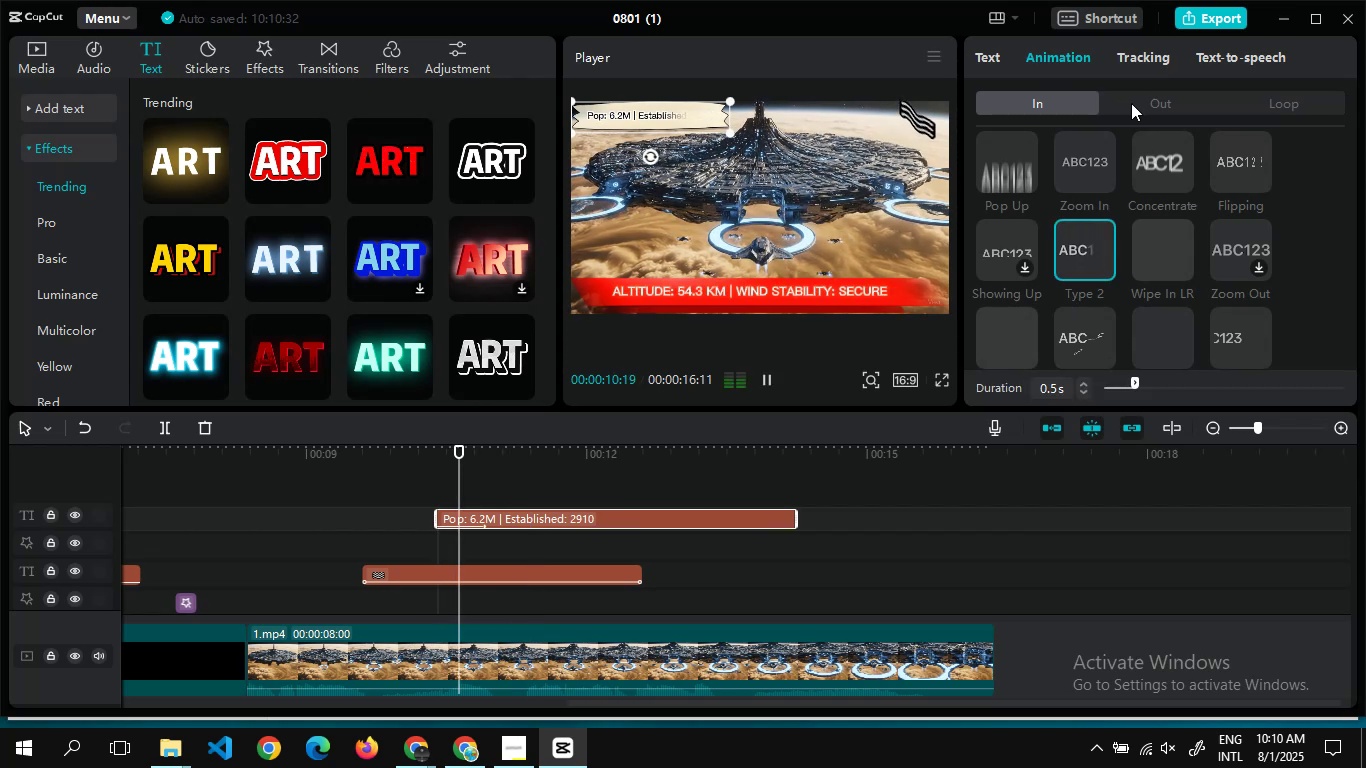 
left_click([1131, 103])
 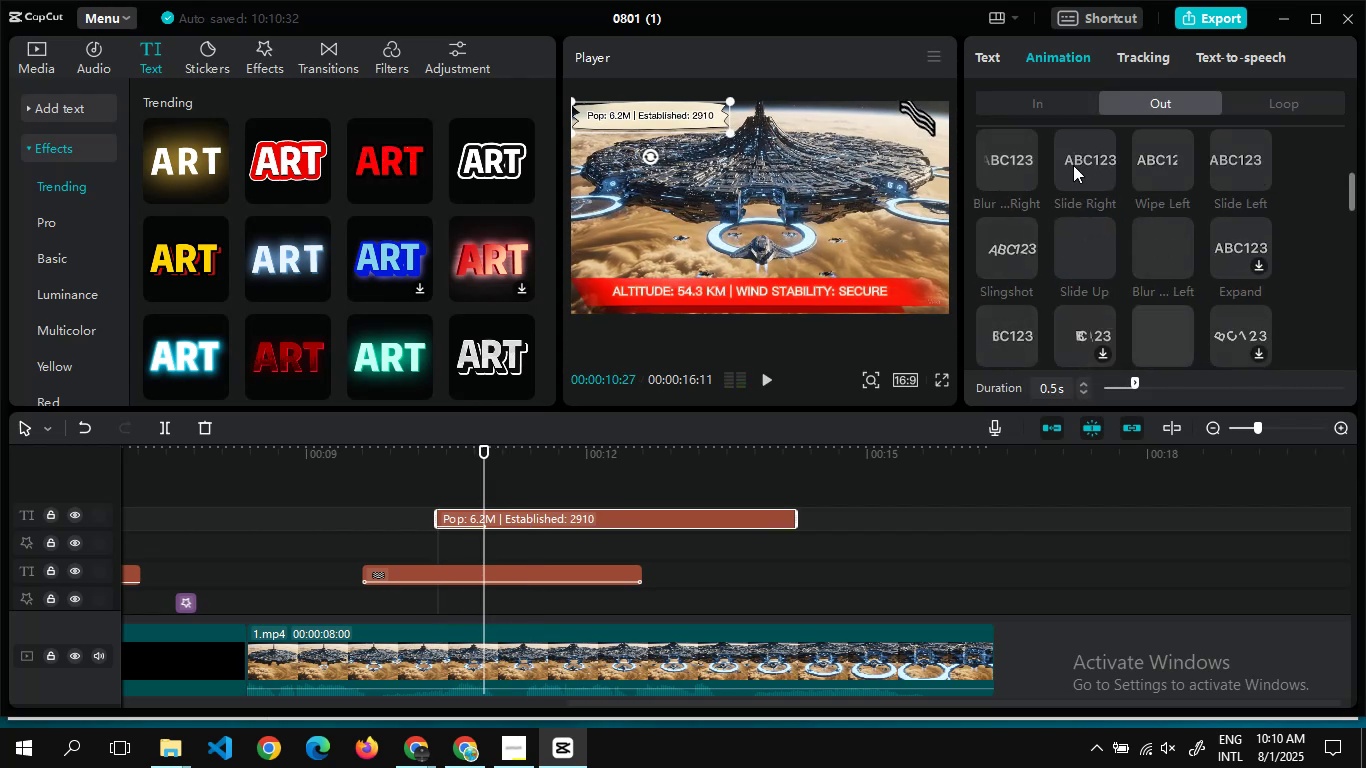 
left_click([1068, 148])
 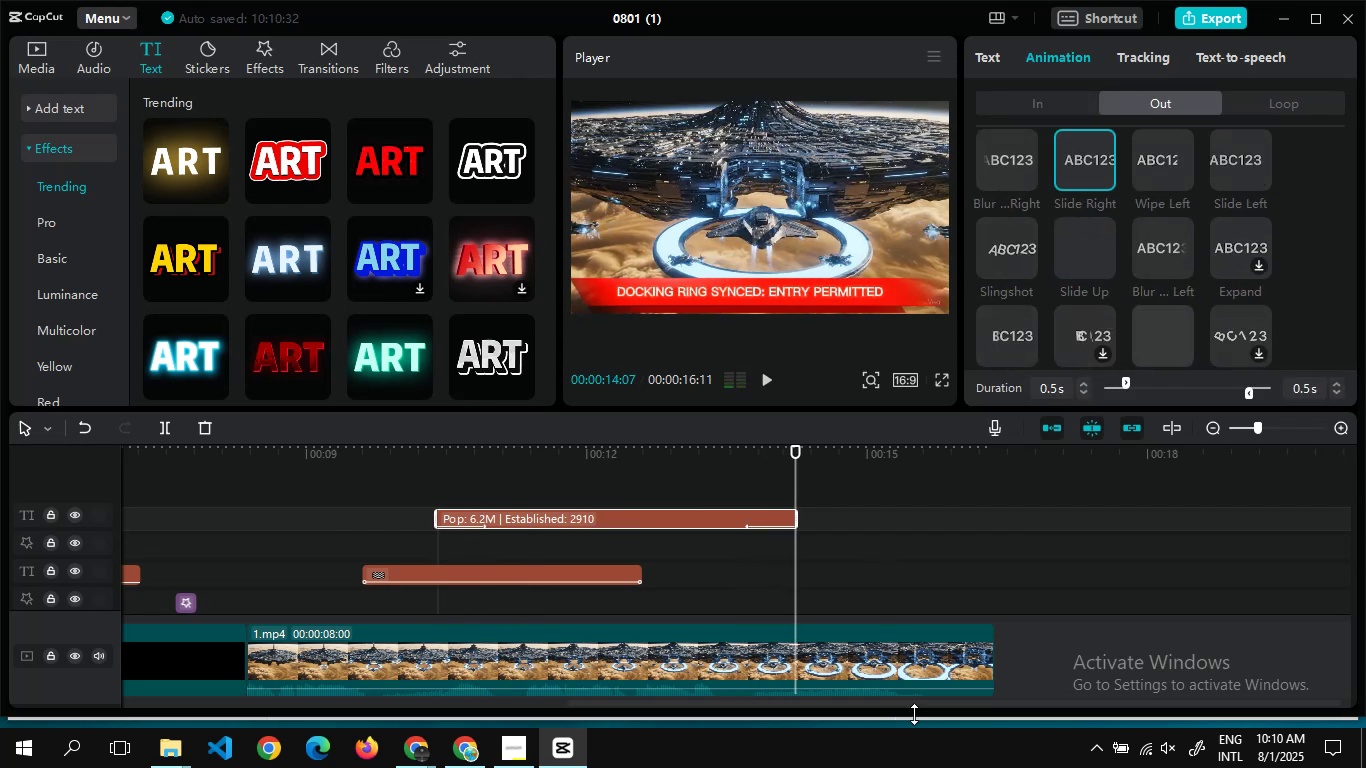 
left_click_drag(start_coordinate=[926, 699], to_coordinate=[1175, 710])
 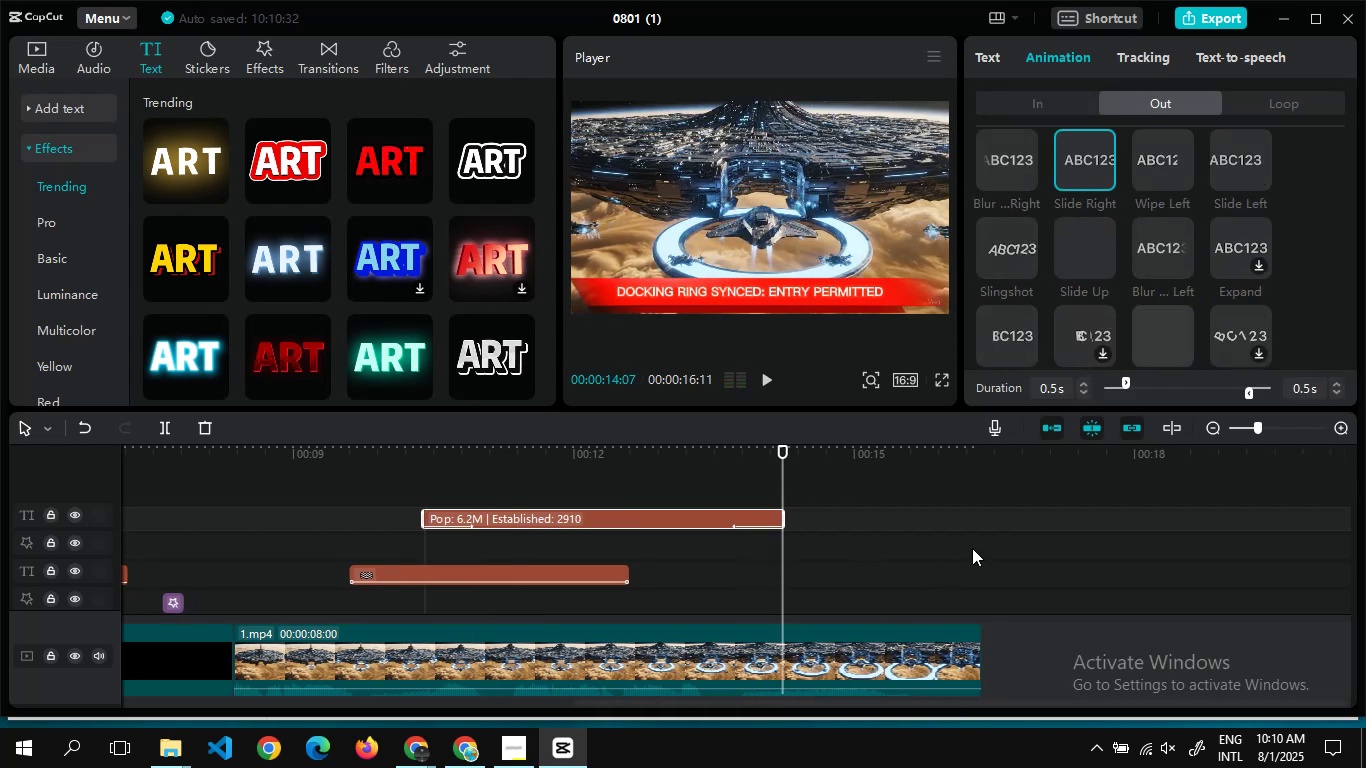 
double_click([972, 548])
 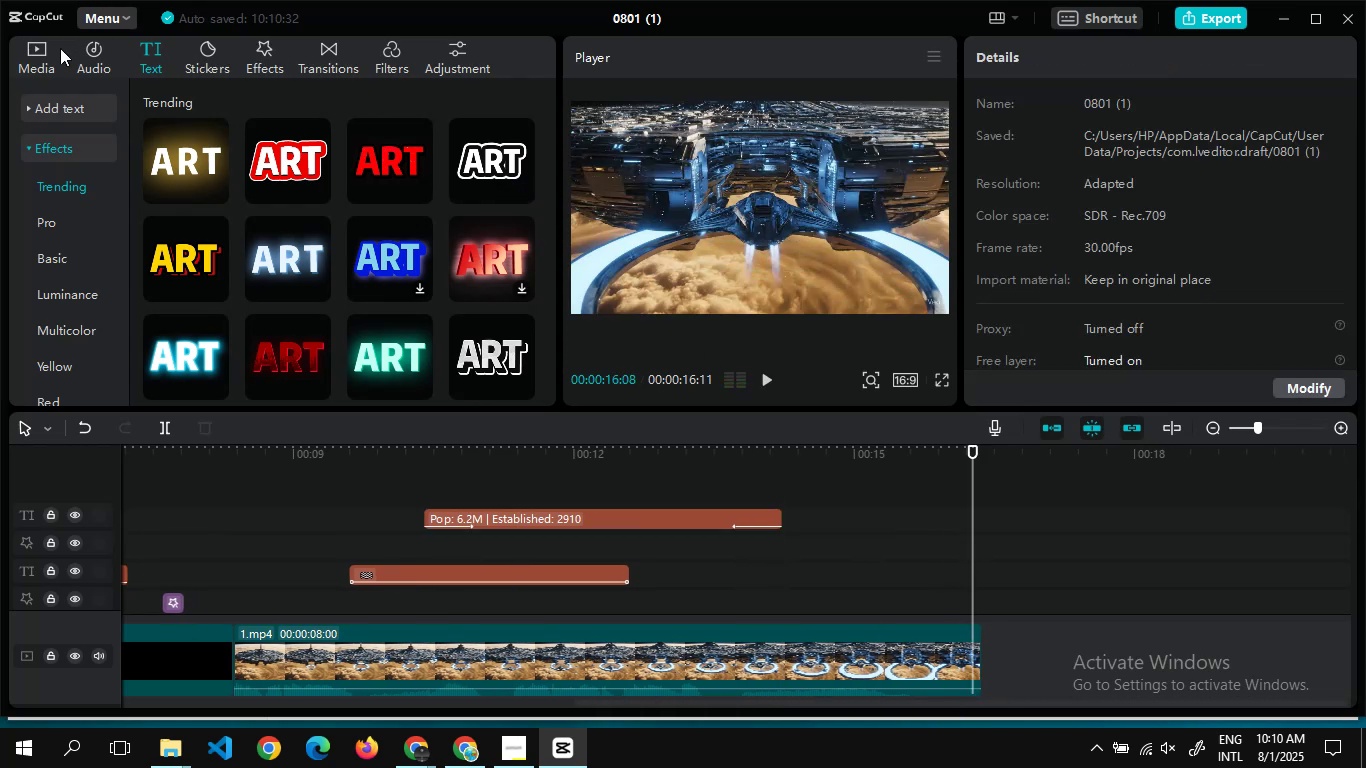 
left_click([56, 49])
 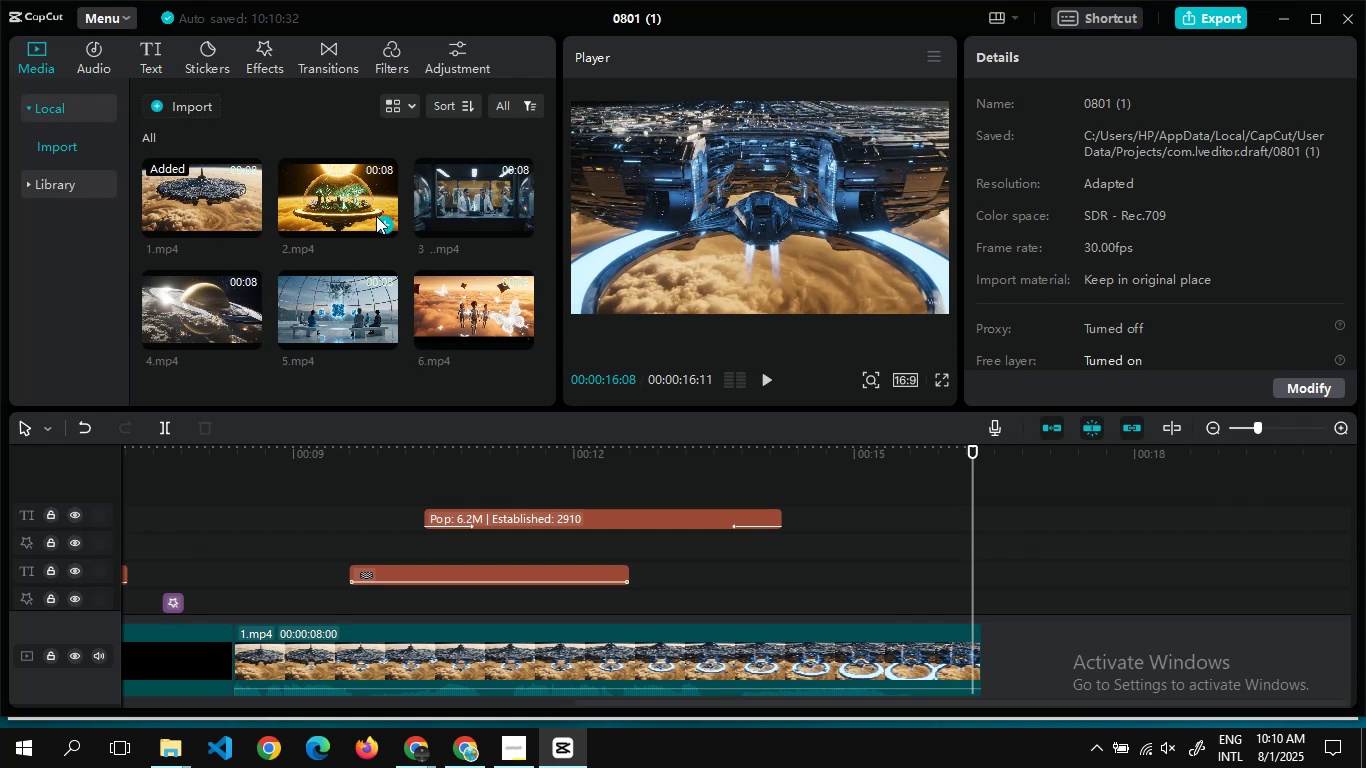 
left_click([378, 222])
 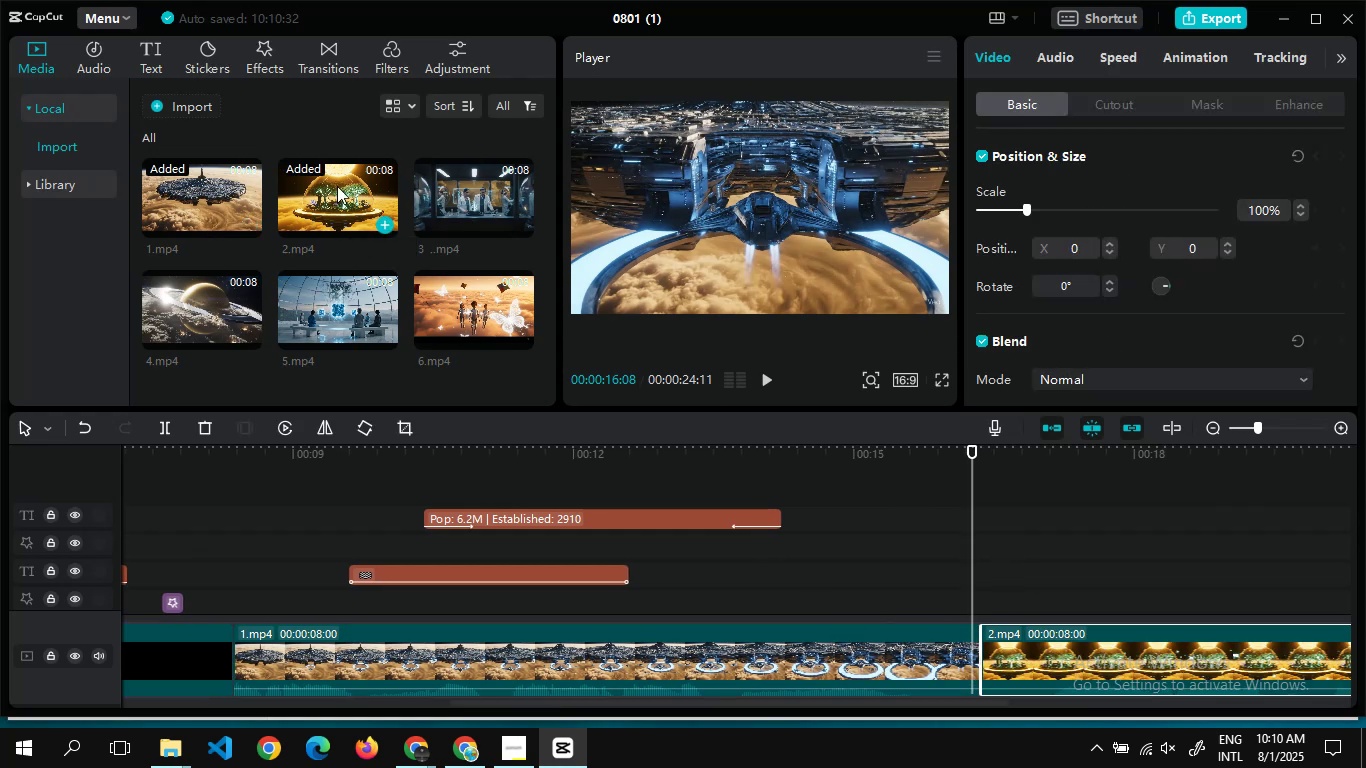 
left_click([345, 59])
 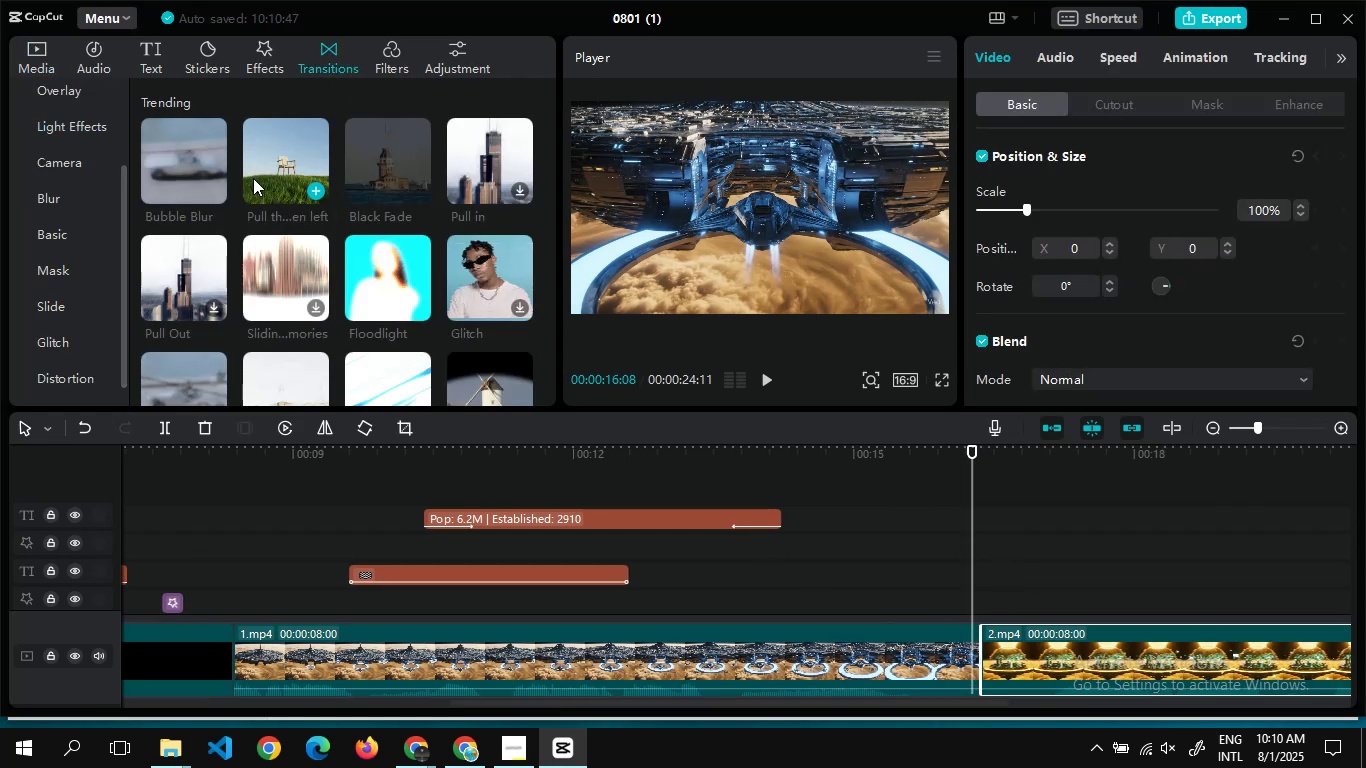 
left_click_drag(start_coordinate=[261, 177], to_coordinate=[965, 627])
 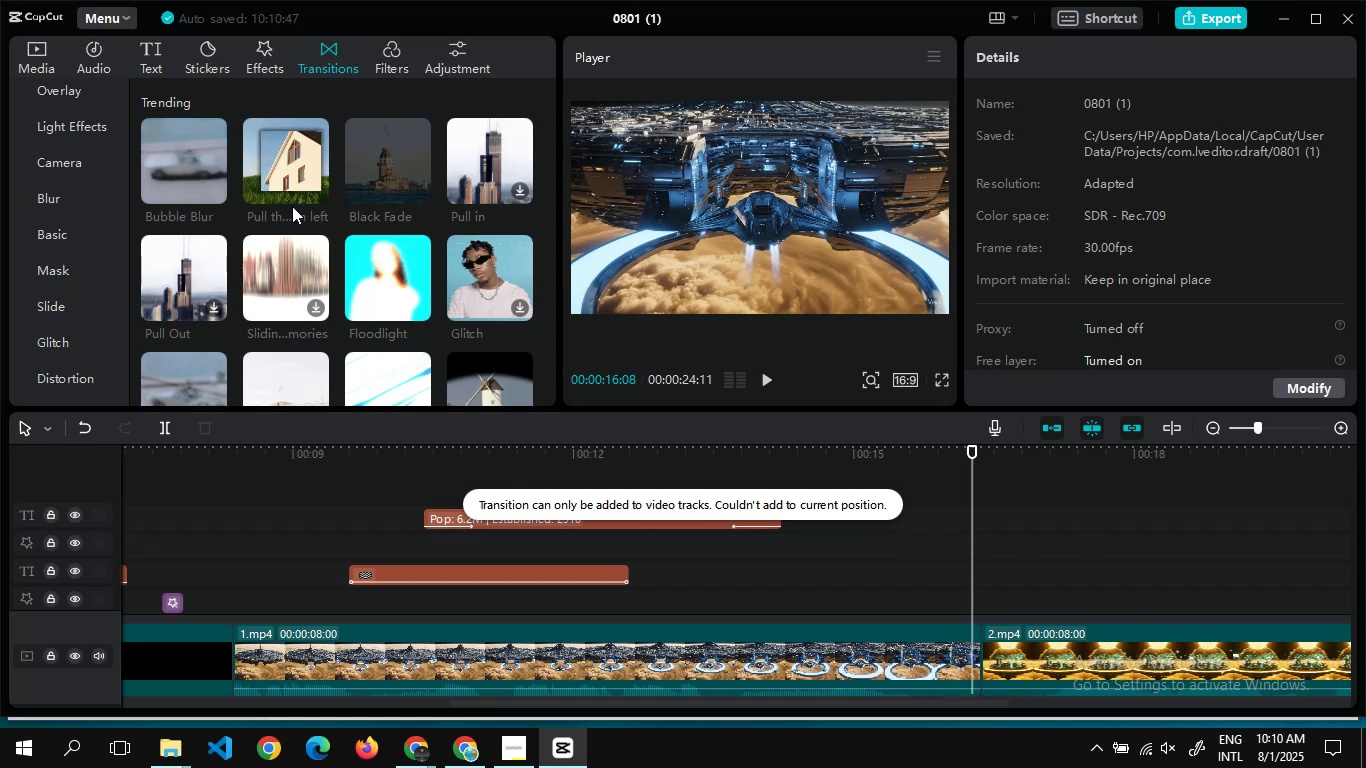 
left_click([309, 187])
 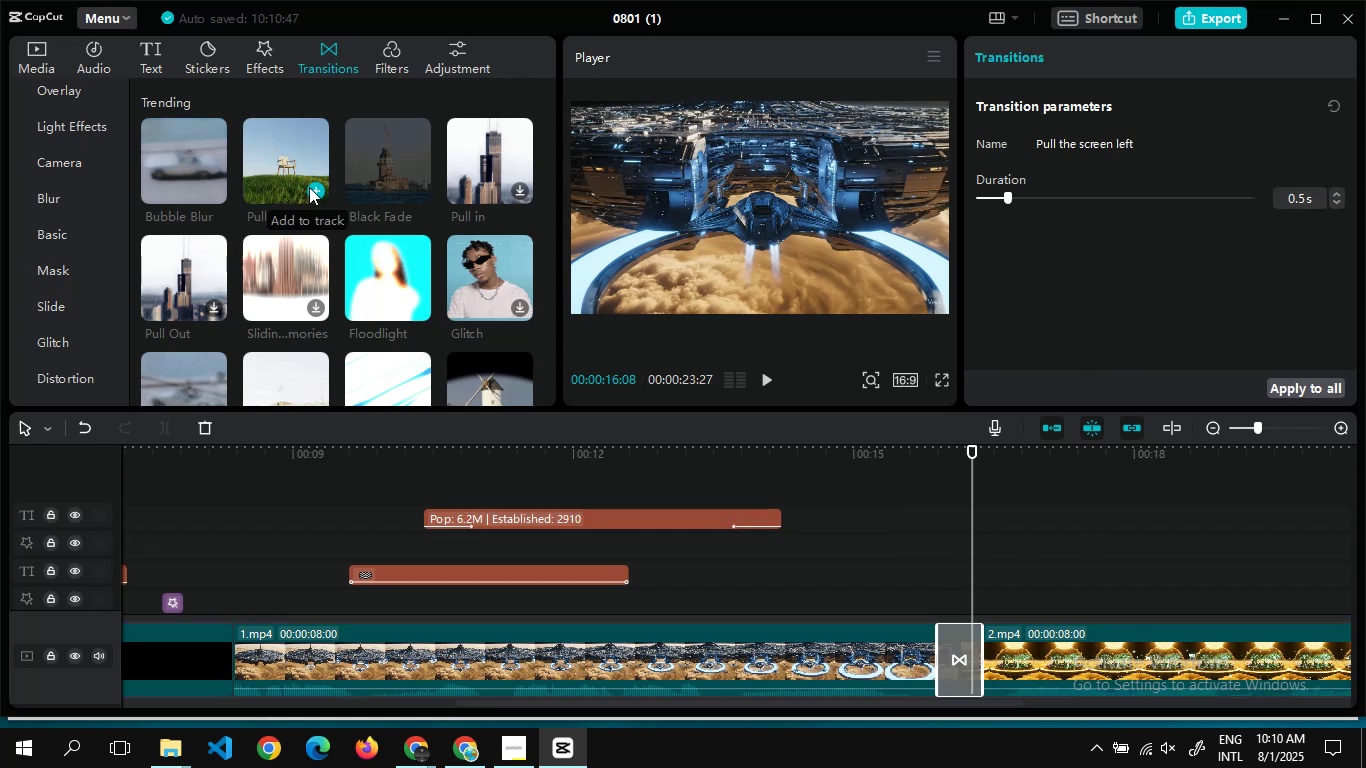 
wait(8.29)
 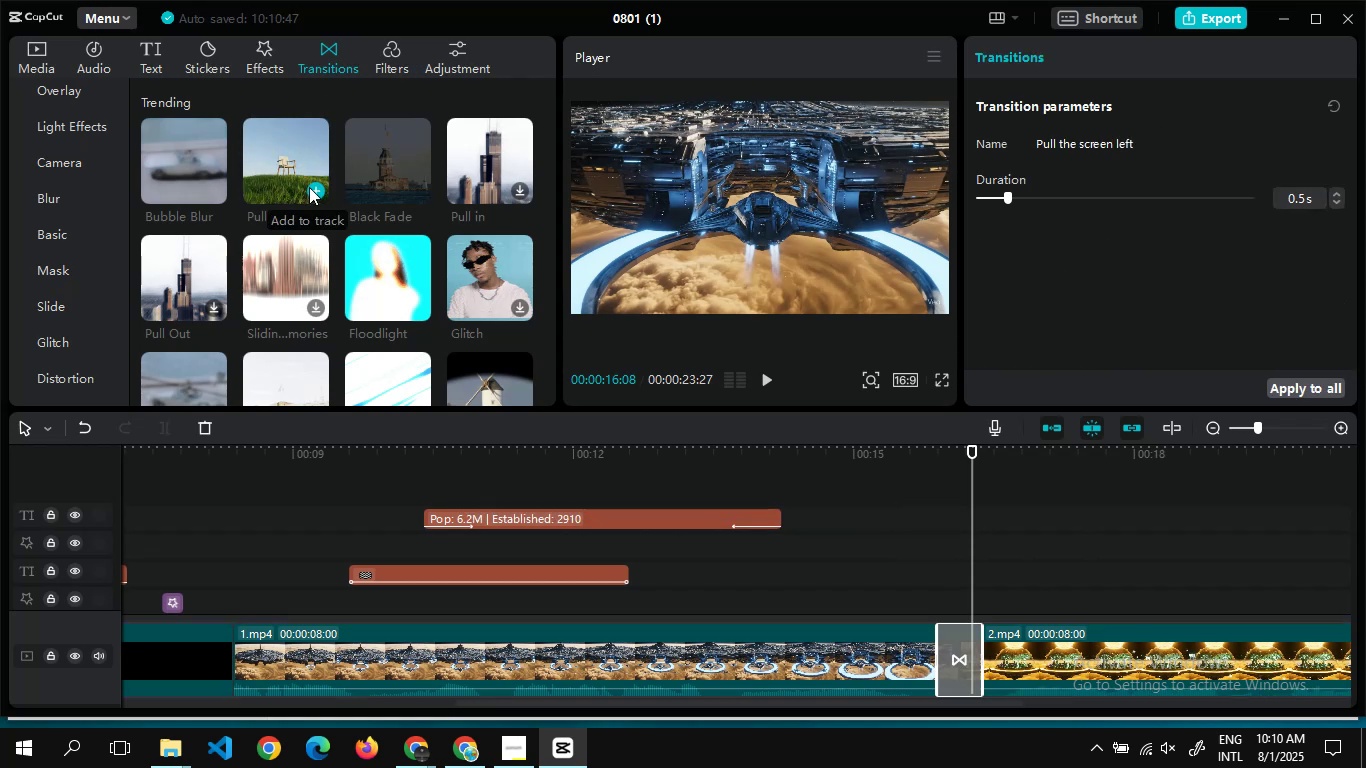 
double_click([1042, 526])
 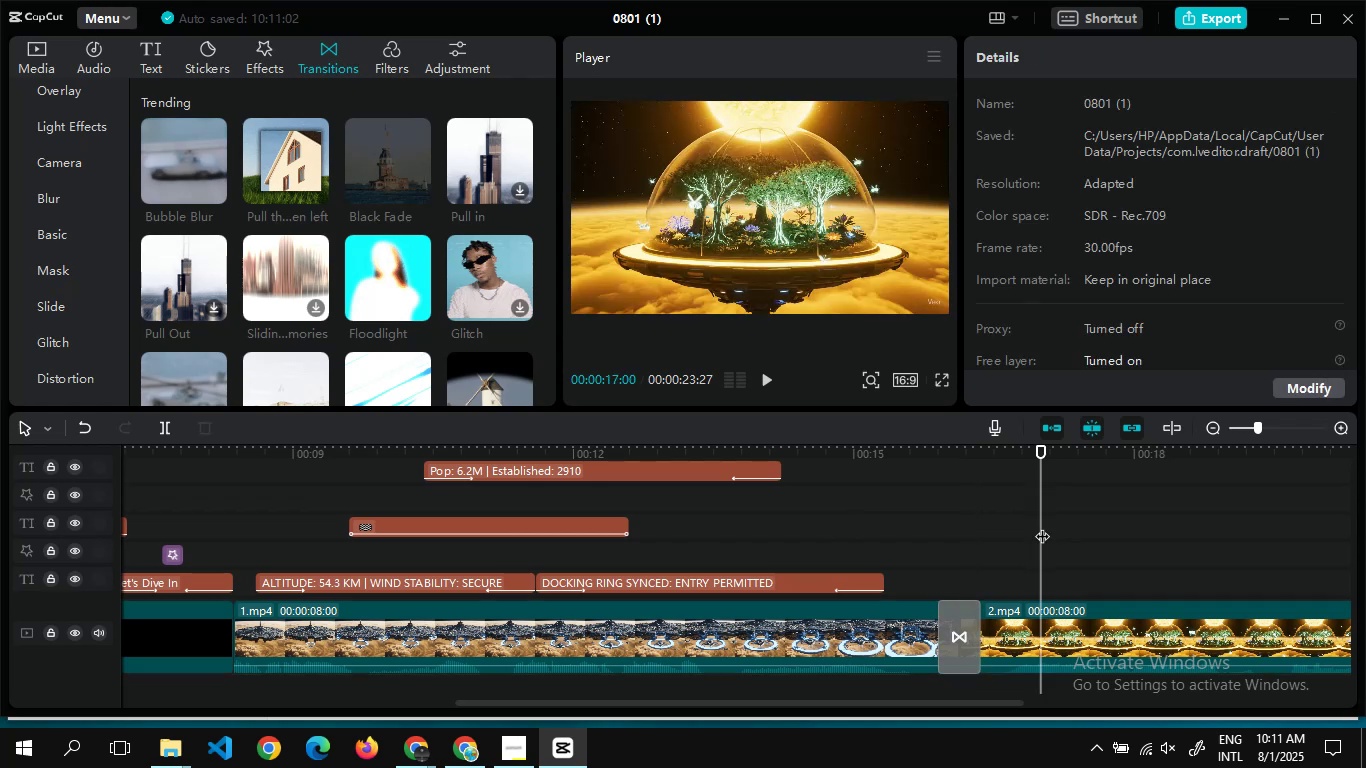 
key(Alt+AltLeft)
 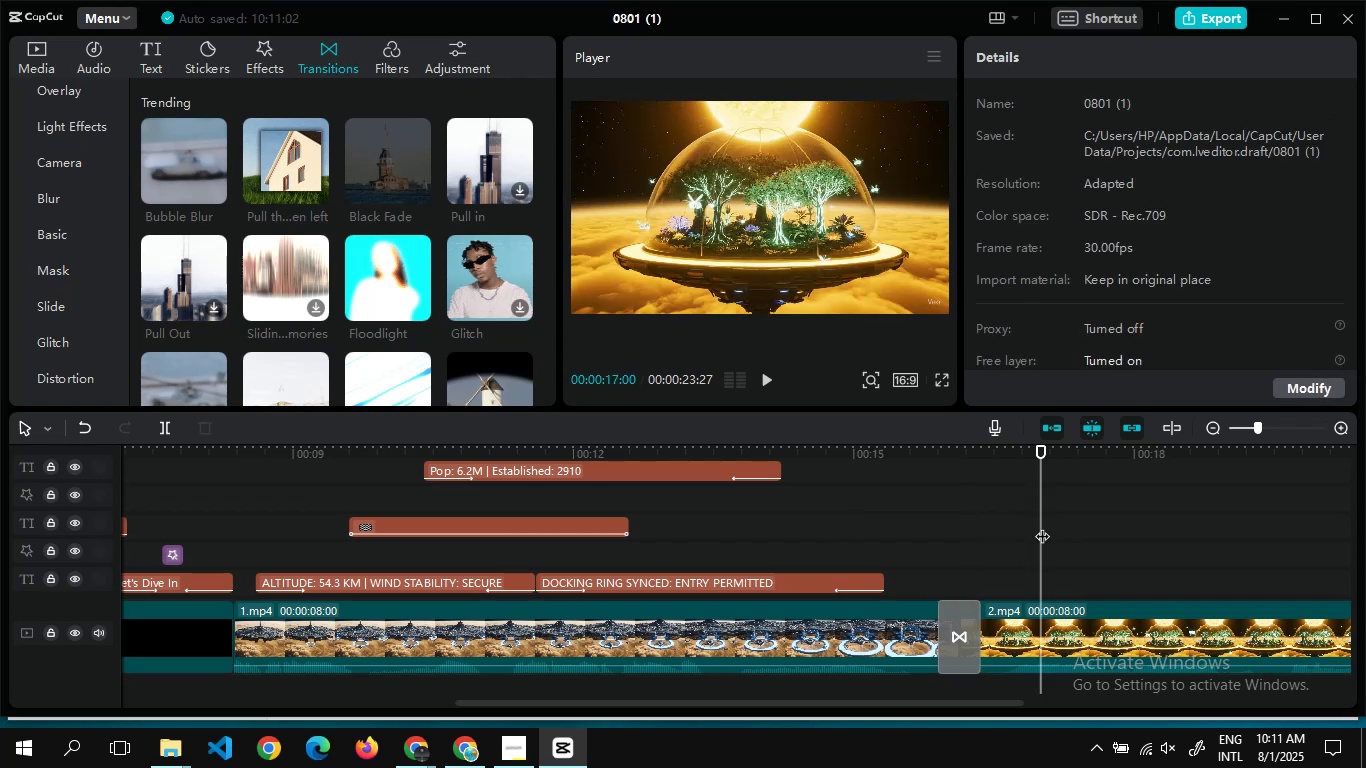 
key(Alt+Tab)
 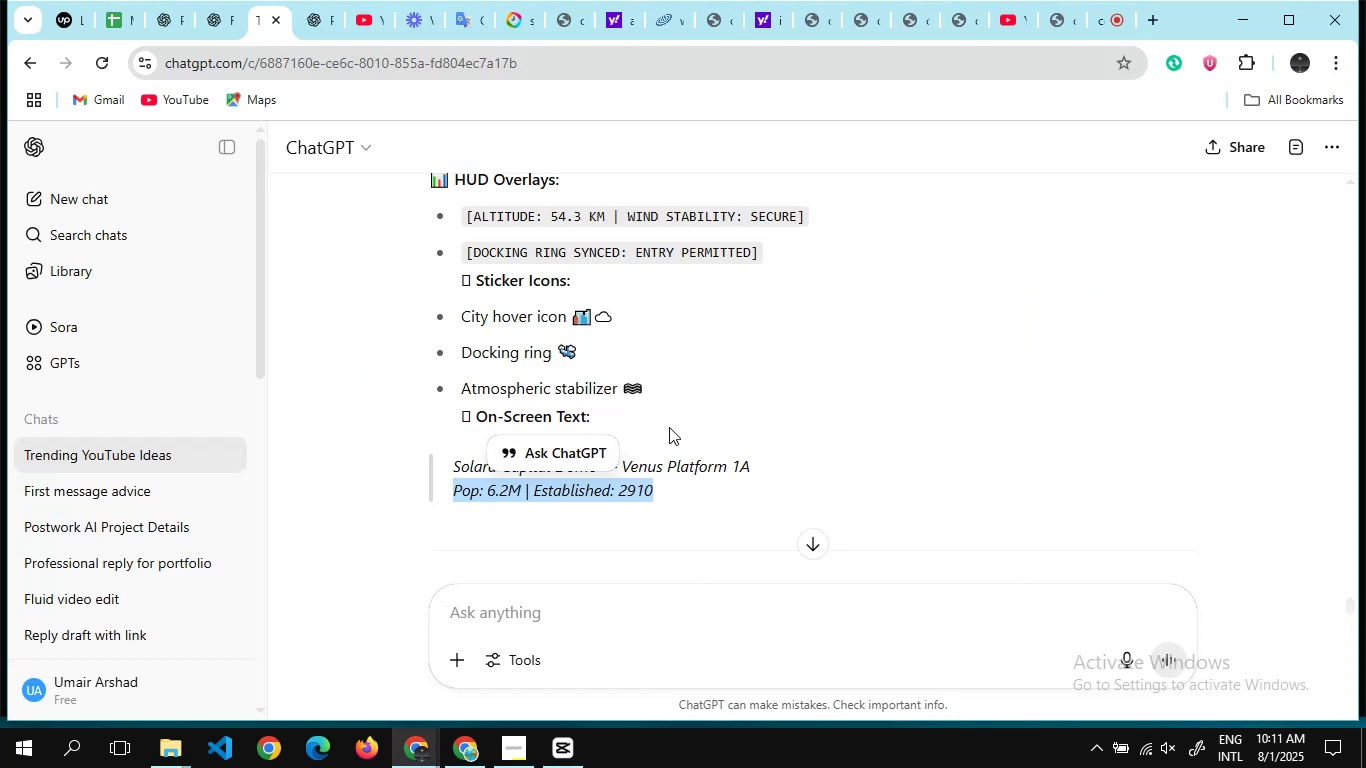 
scroll: coordinate [646, 402], scroll_direction: down, amount: 4.0
 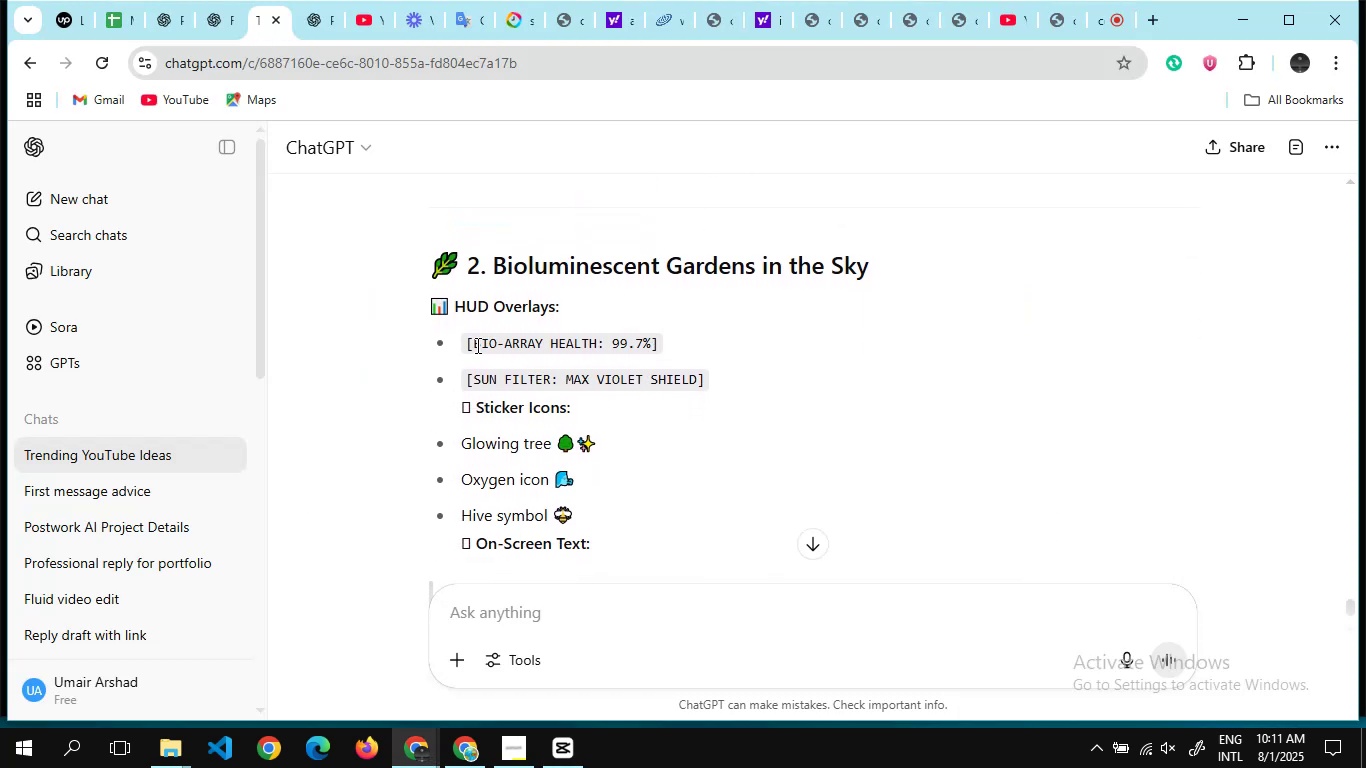 
left_click_drag(start_coordinate=[474, 345], to_coordinate=[651, 346])
 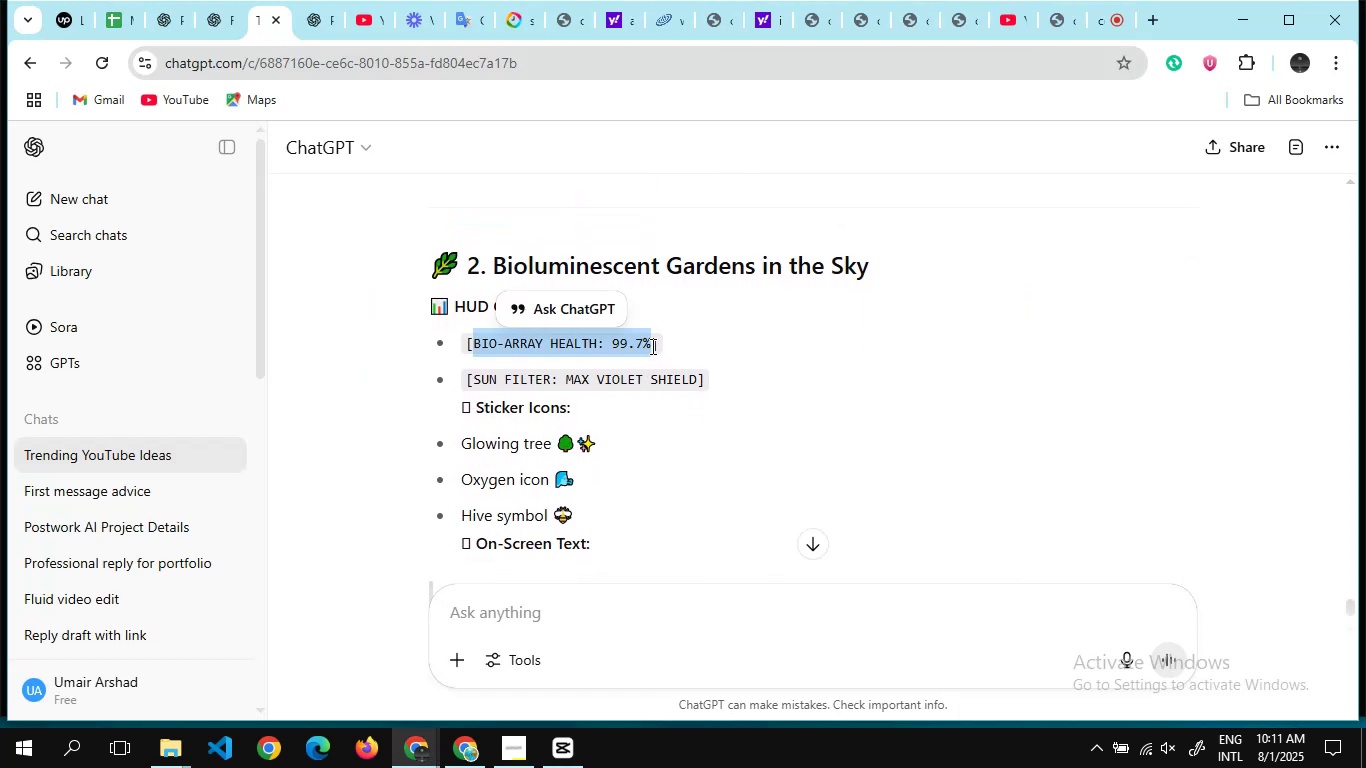 
key(Control+C)
 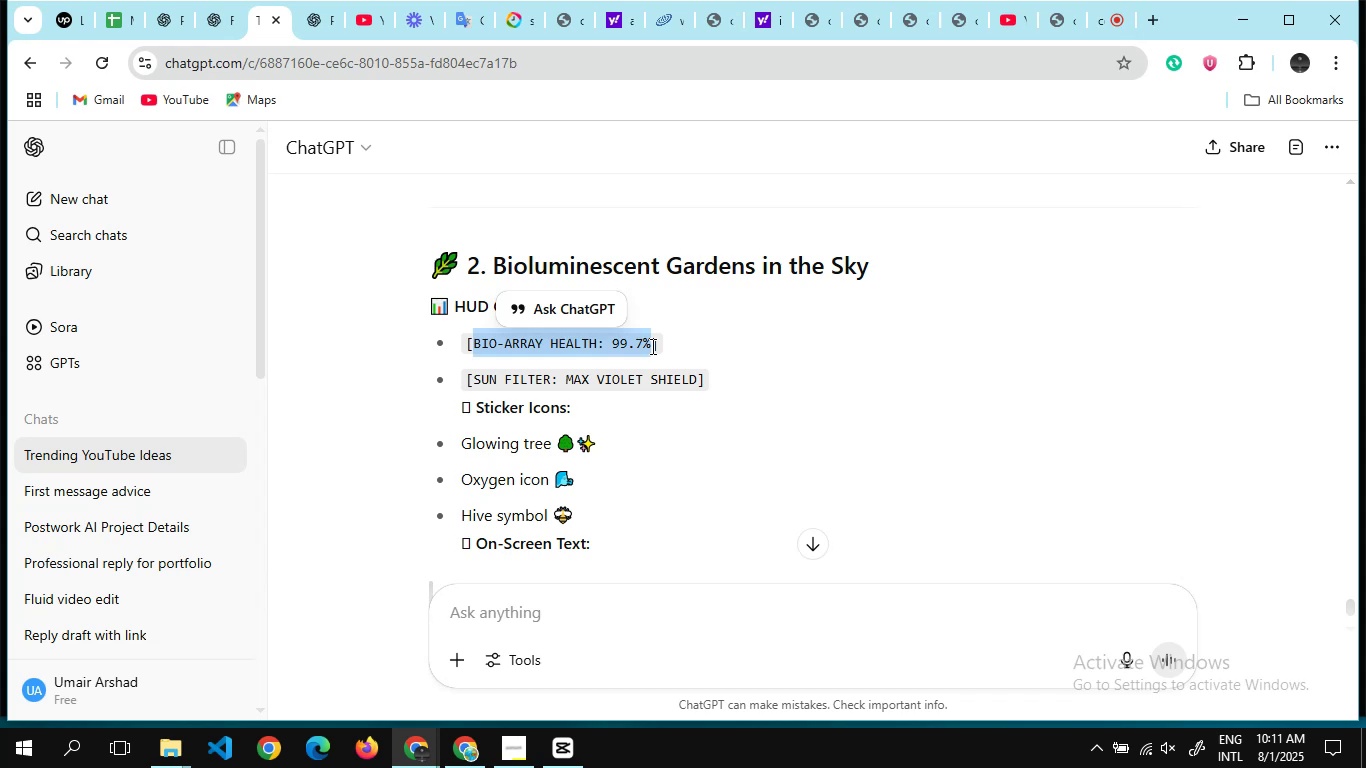 
key(Alt+AltLeft)
 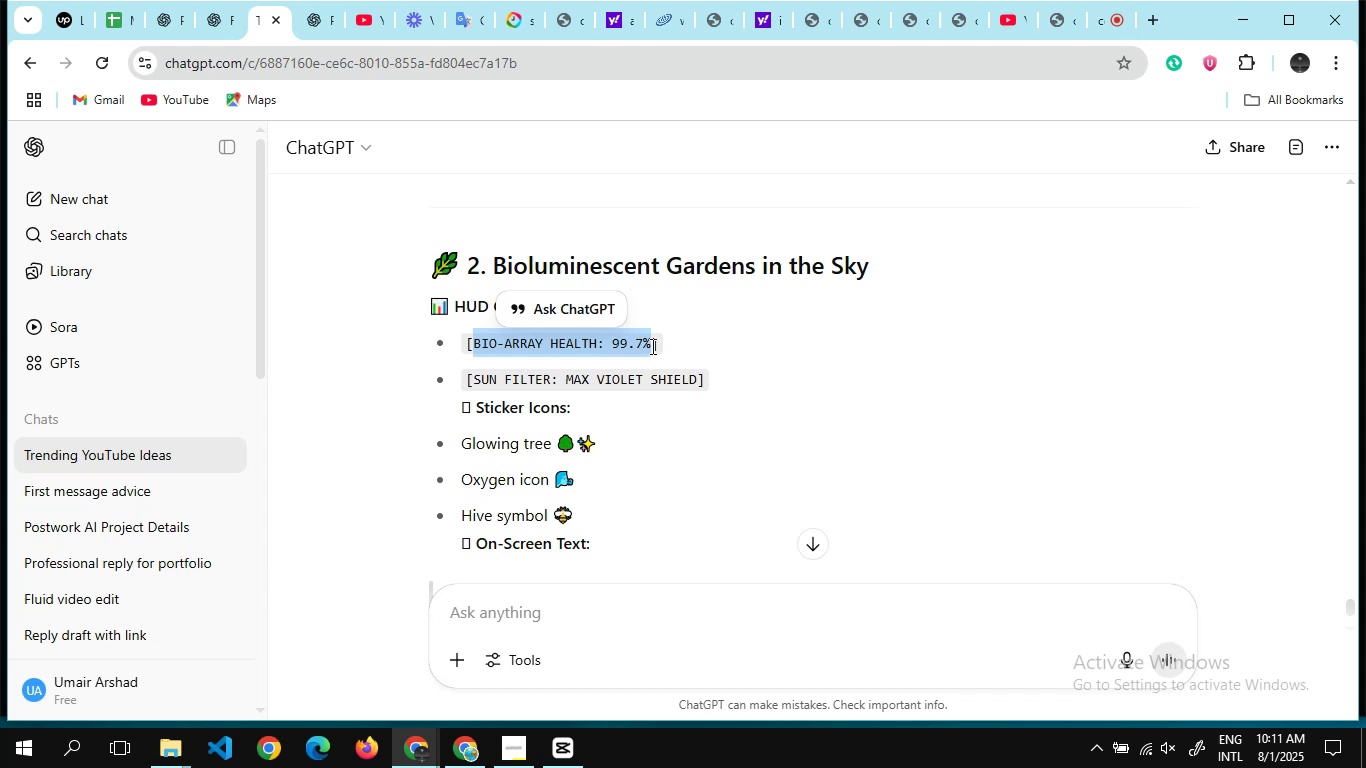 
key(Alt+Tab)
 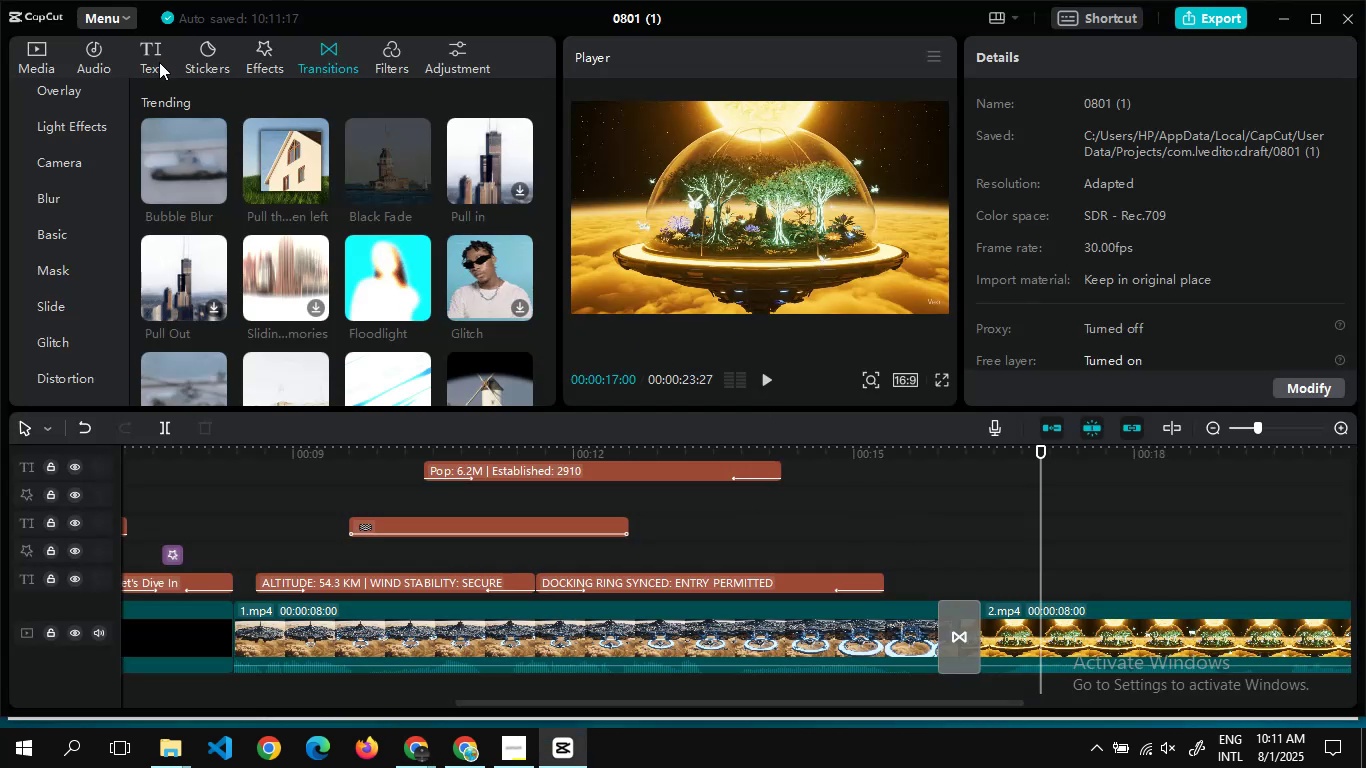 
wait(7.23)
 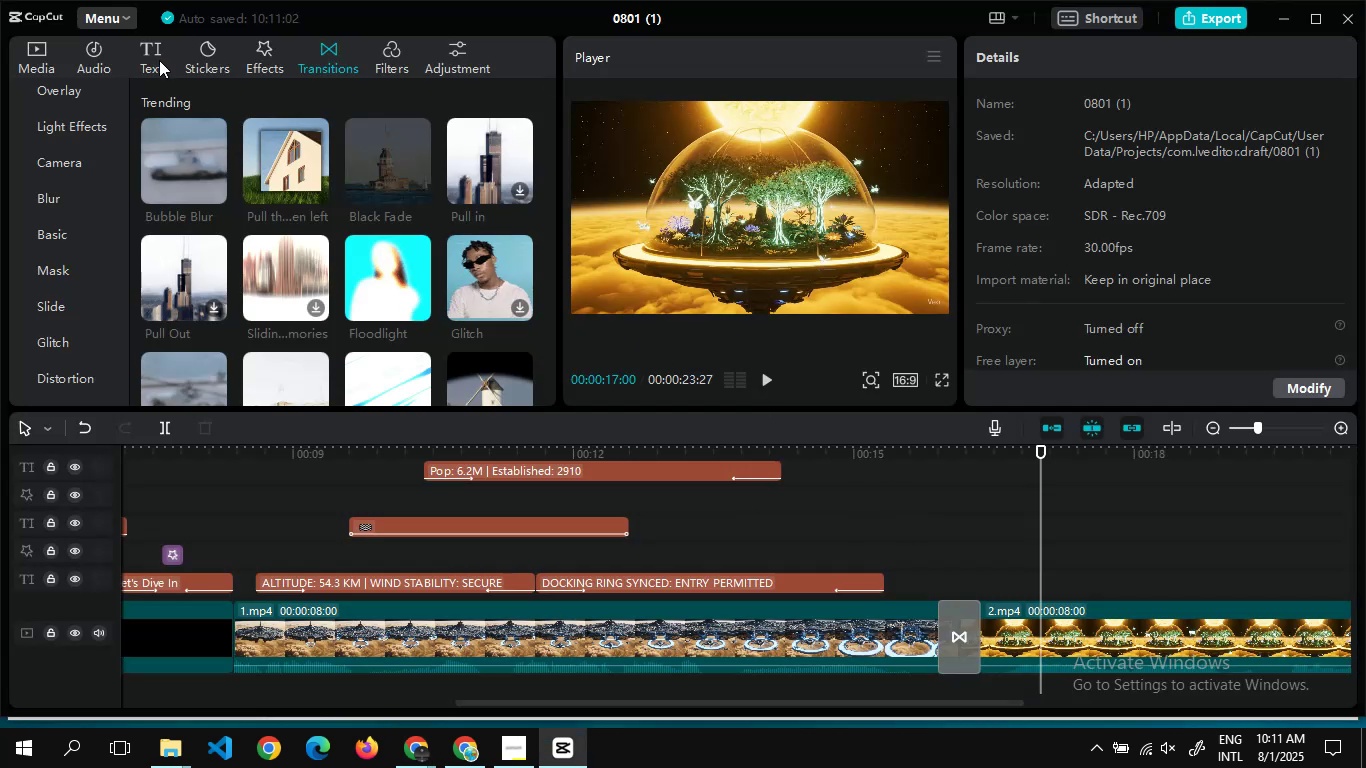 
left_click([156, 61])
 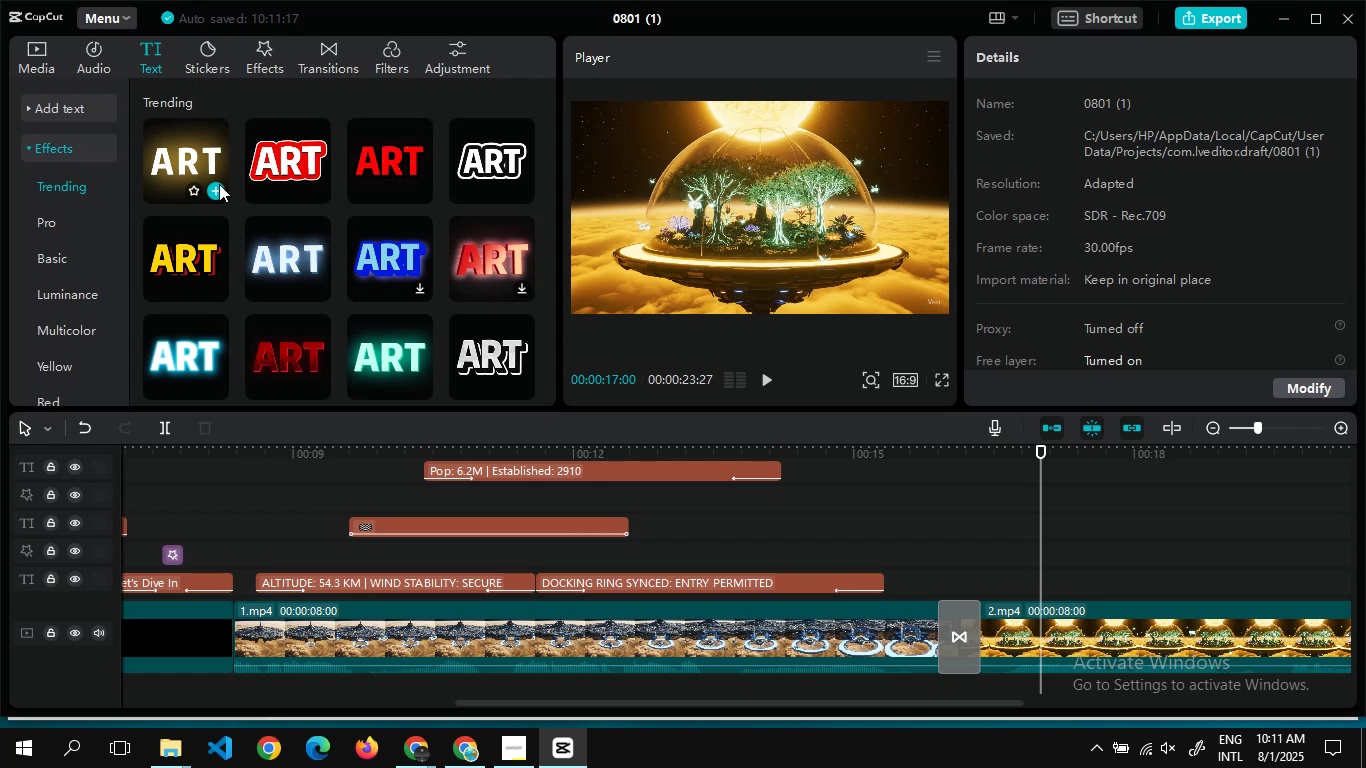 
left_click([219, 184])
 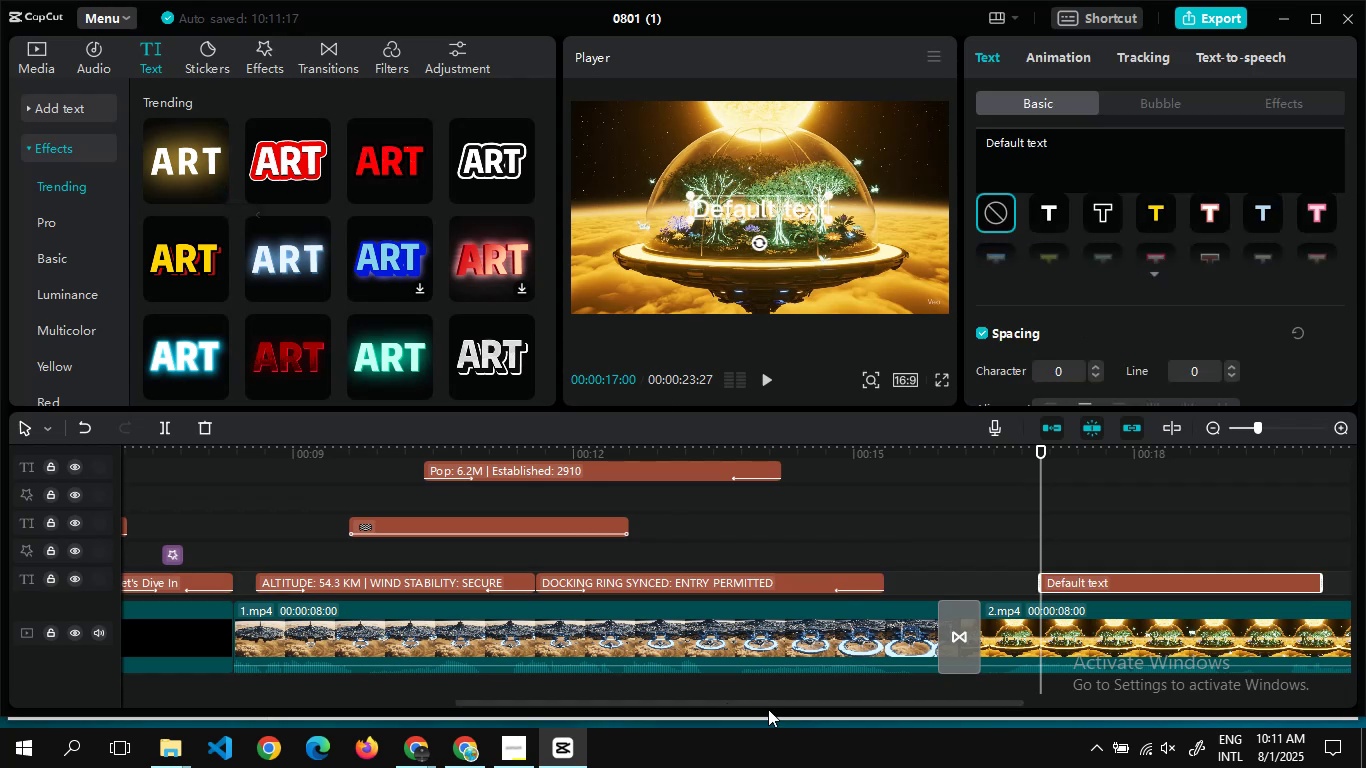 
left_click_drag(start_coordinate=[768, 703], to_coordinate=[955, 705])
 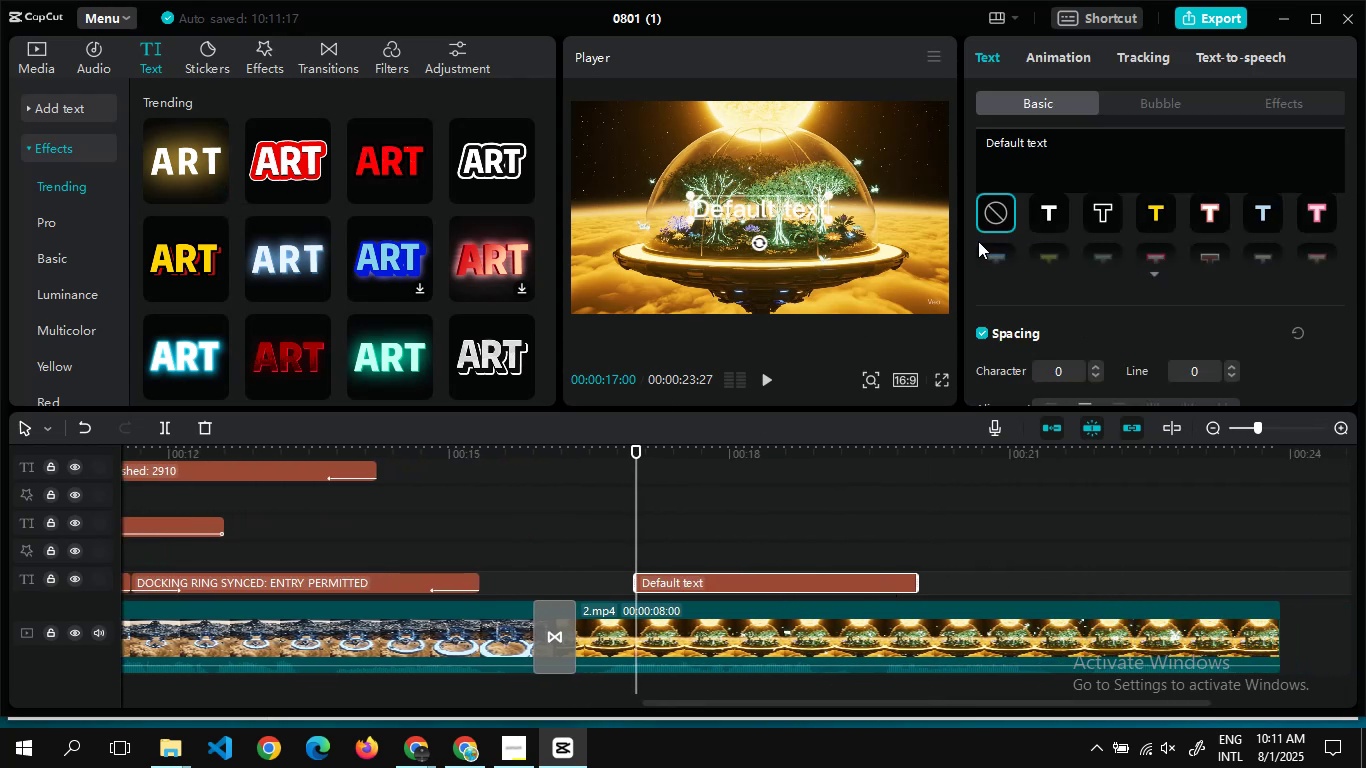 
left_click([1055, 151])
 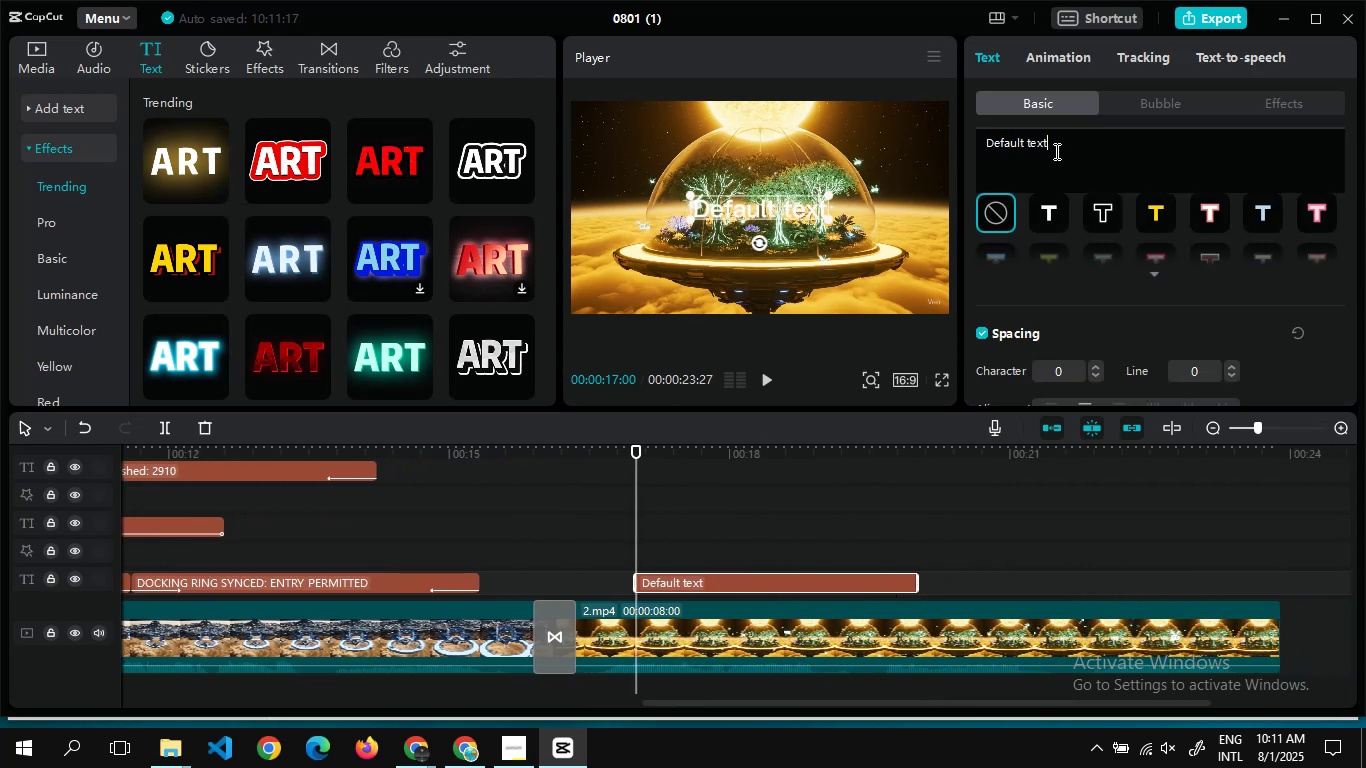 
key(Control+A)
 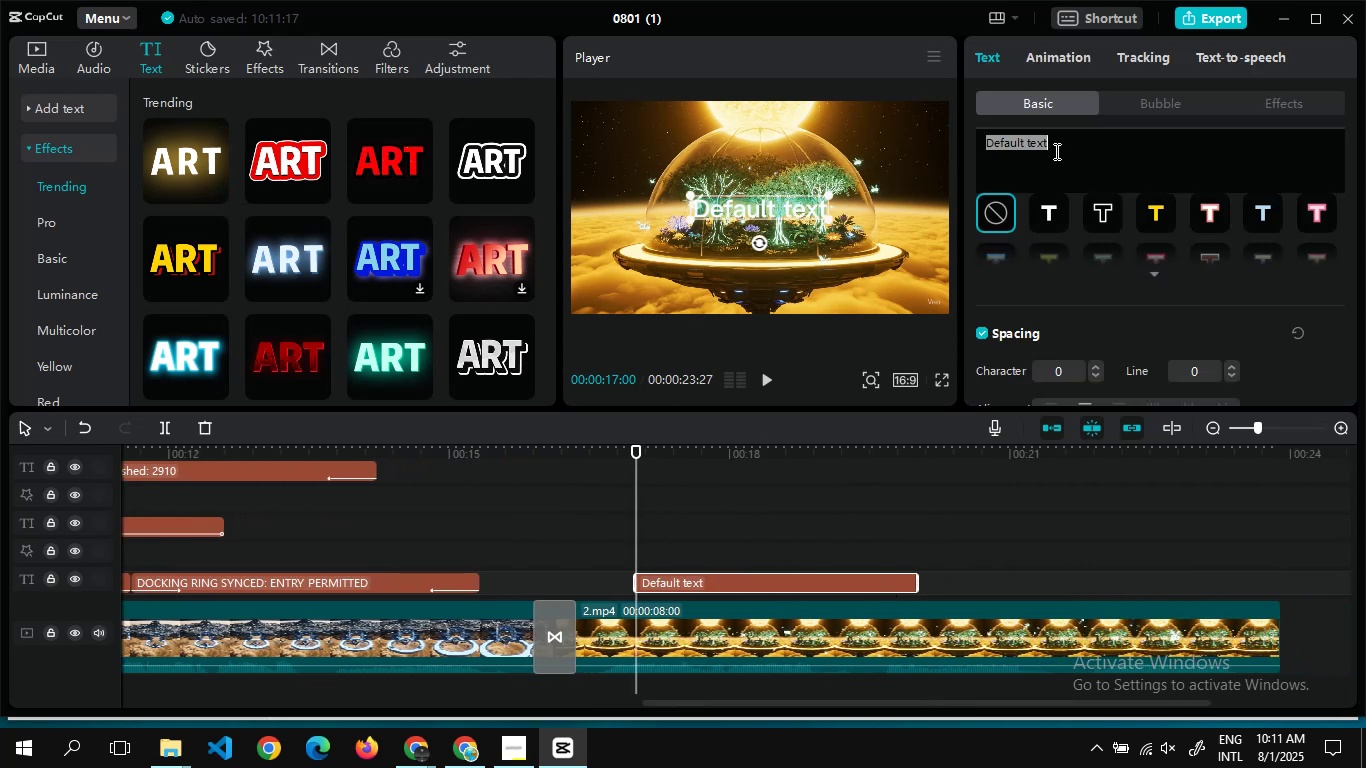 
key(Control+V)
 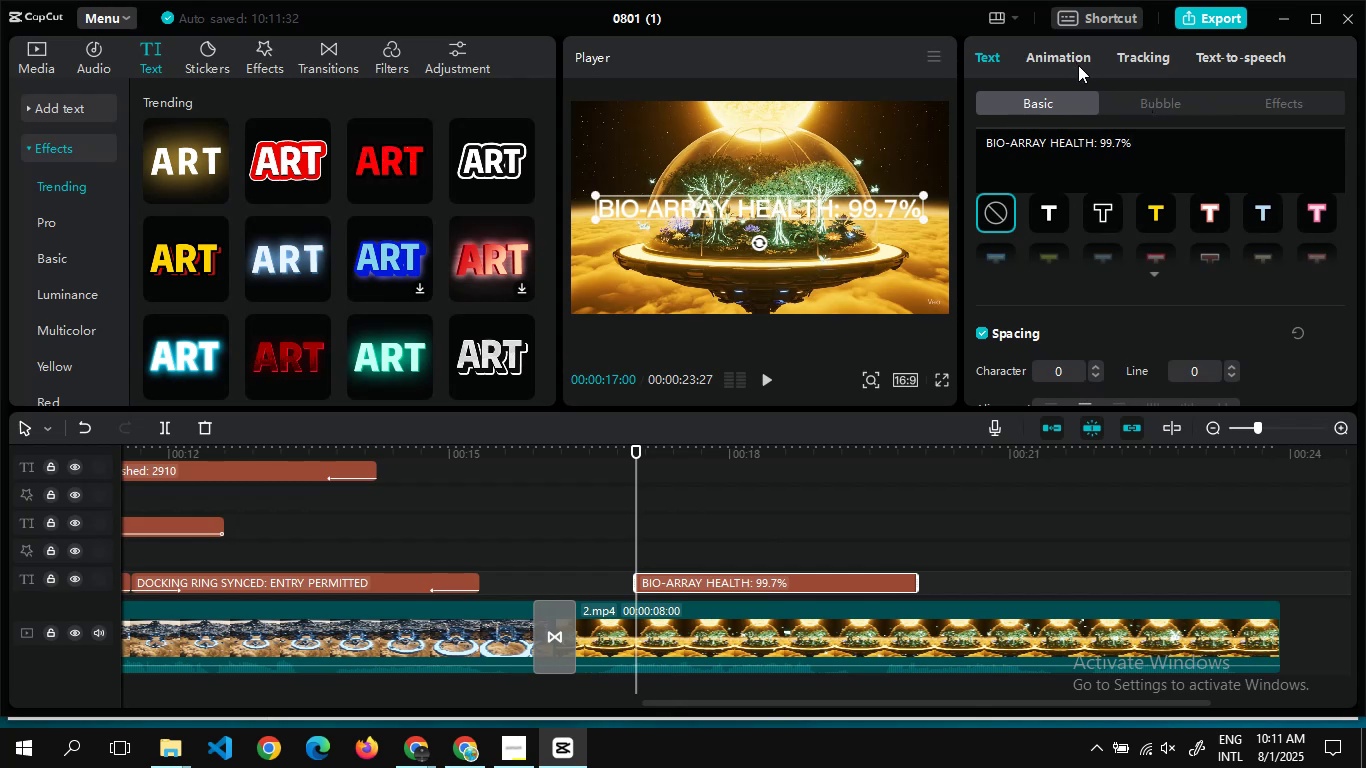 
wait(5.31)
 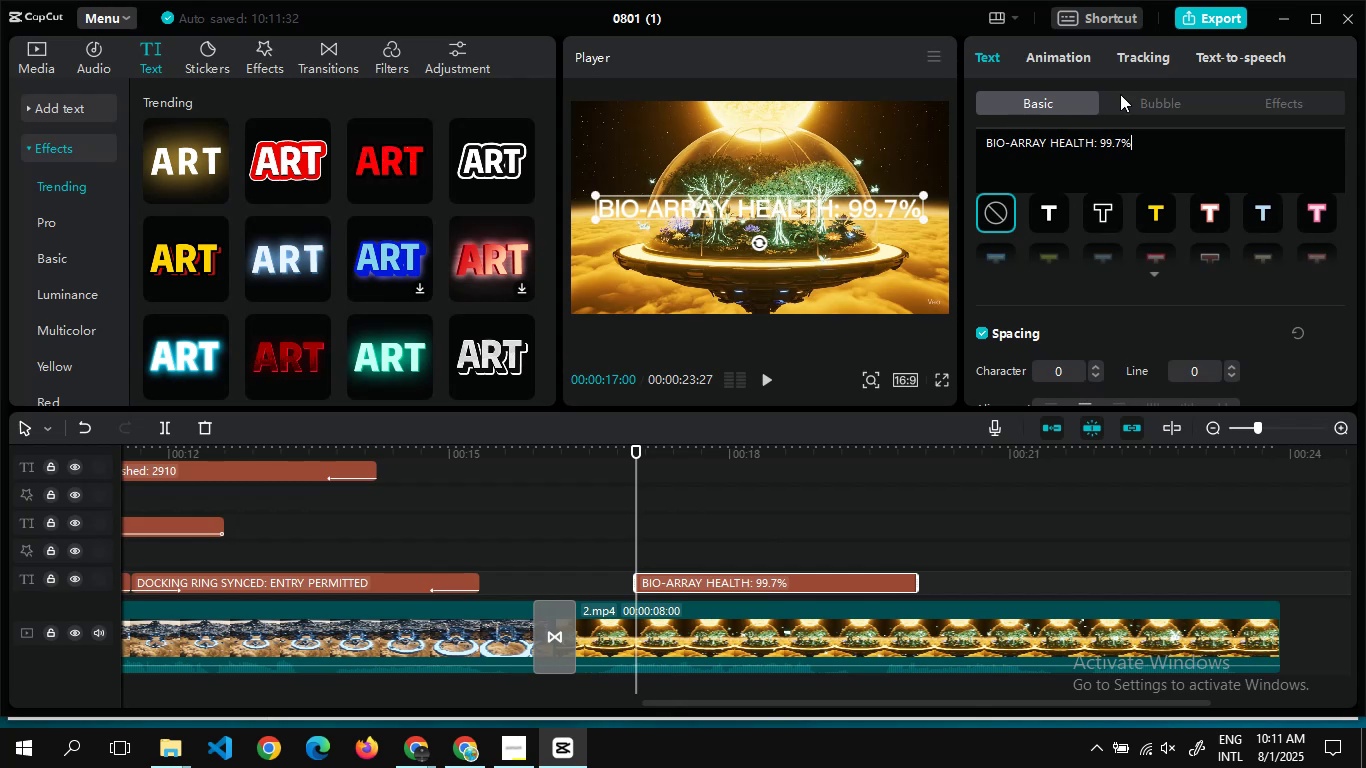 
left_click([1131, 100])
 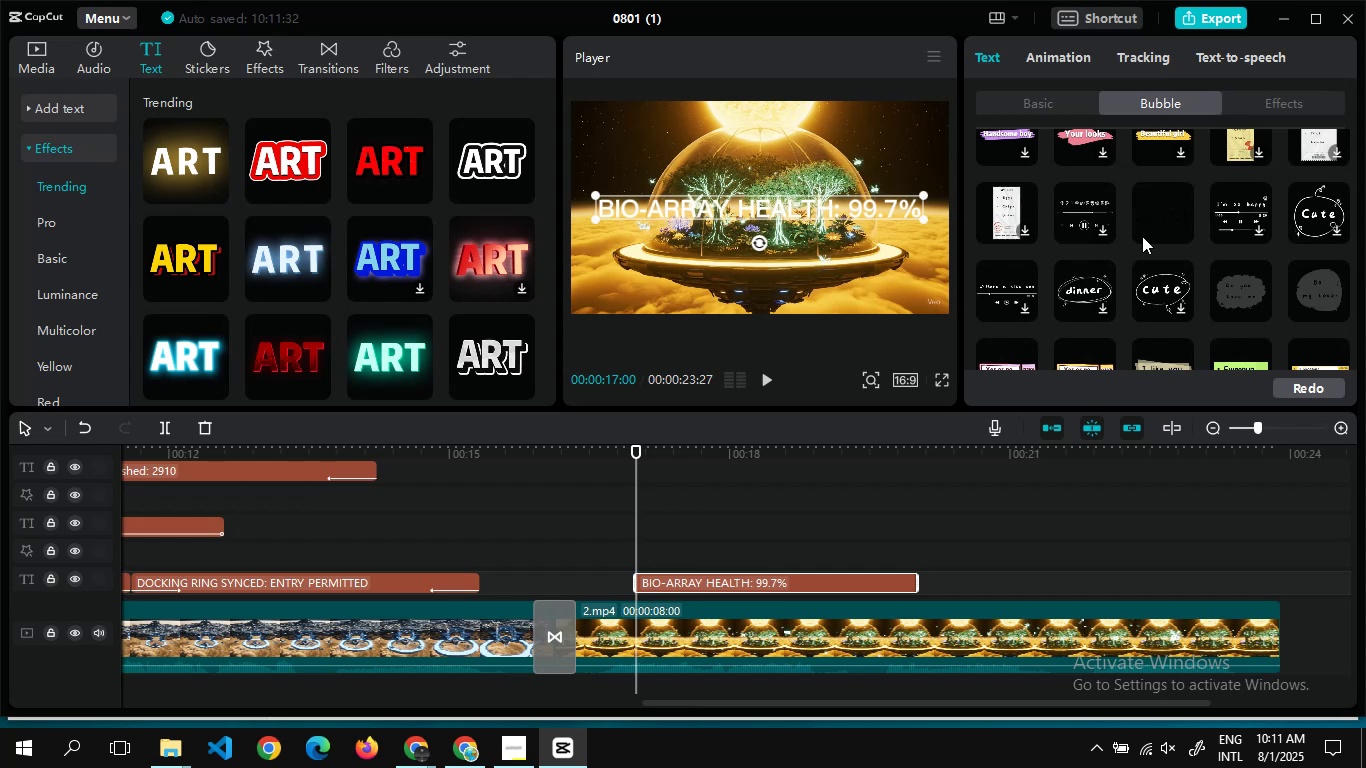 
wait(12.18)
 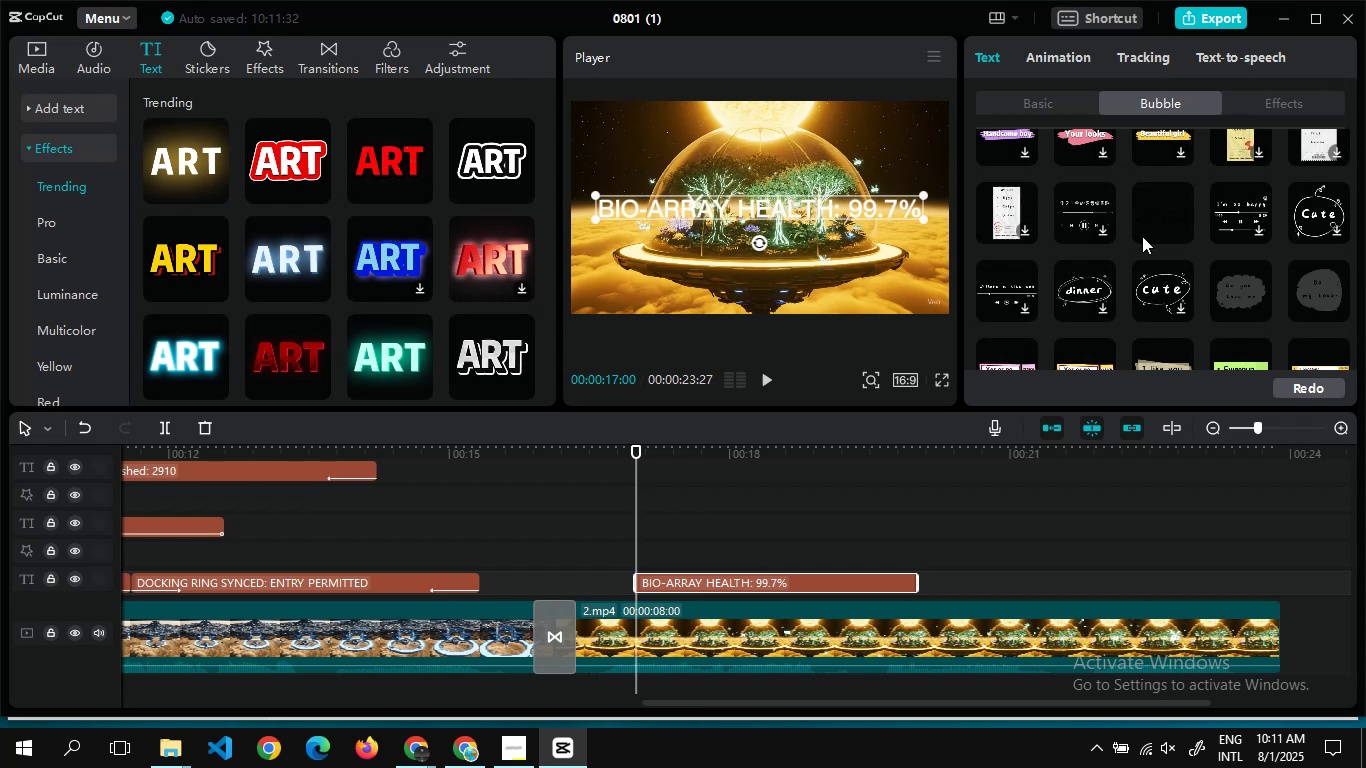 
left_click_drag(start_coordinate=[916, 586], to_coordinate=[925, 593])
 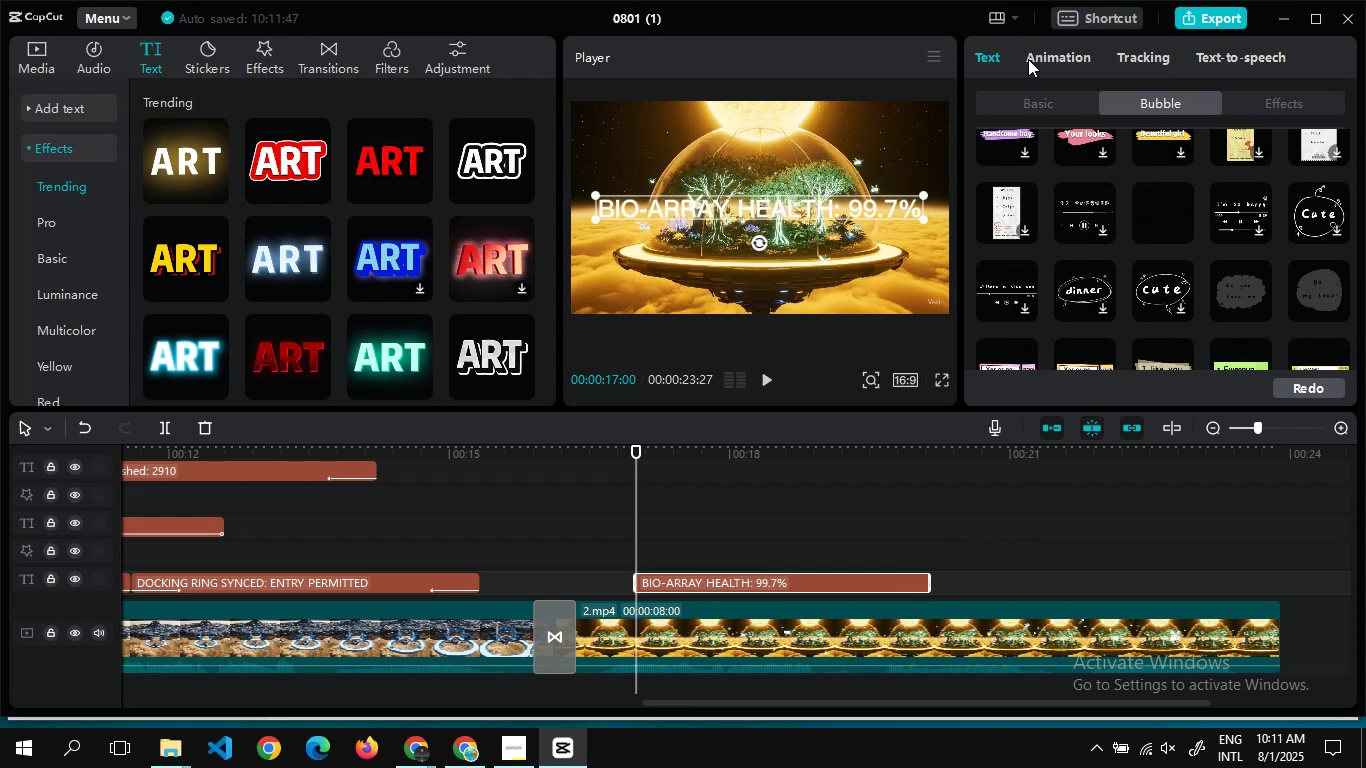 
left_click([1028, 60])
 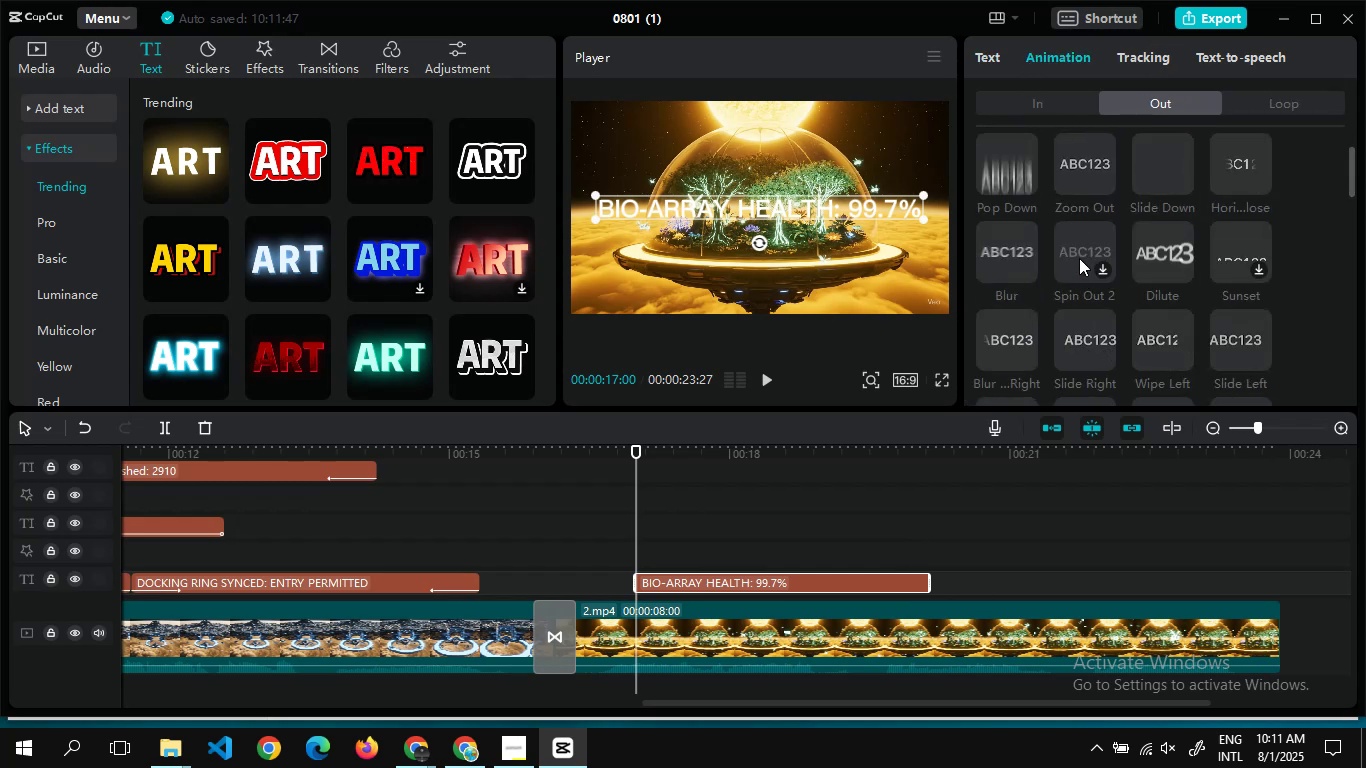 
wait(5.68)
 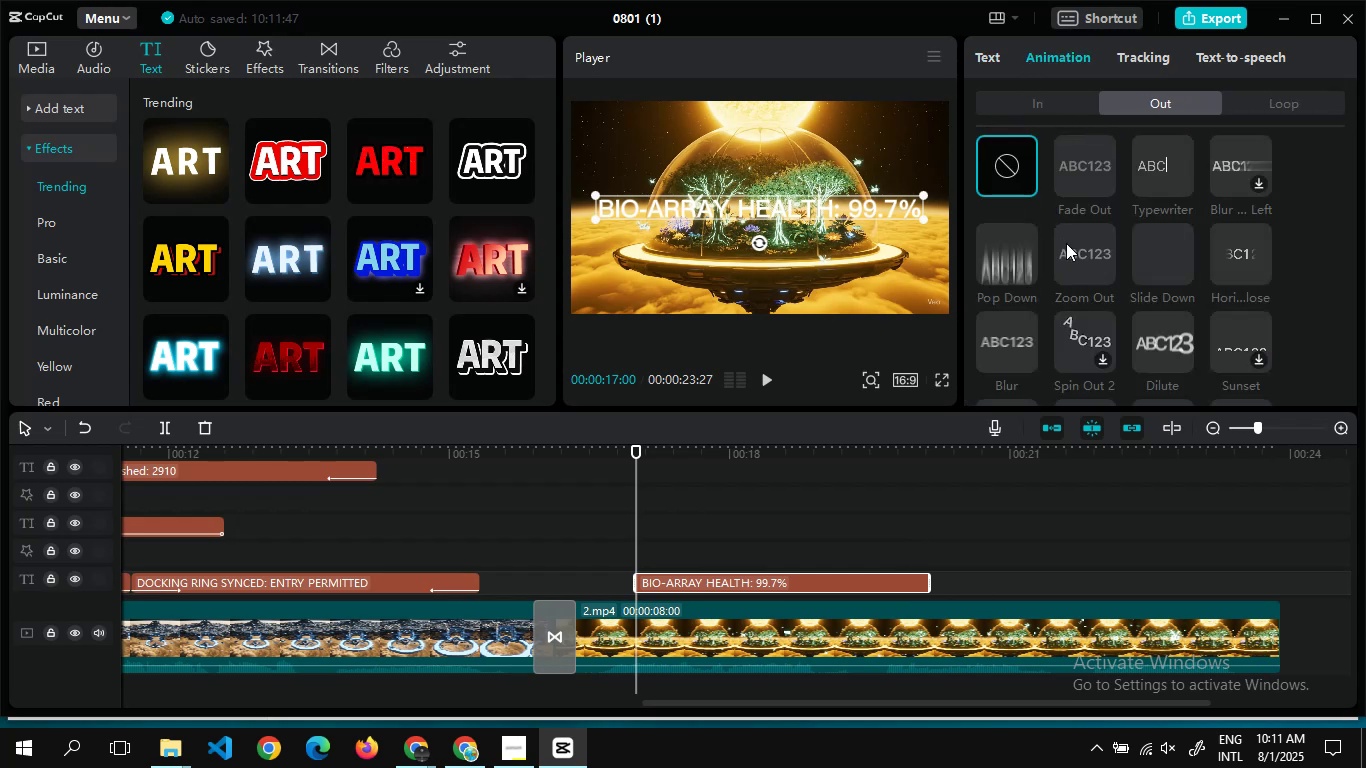 
left_click([1010, 362])
 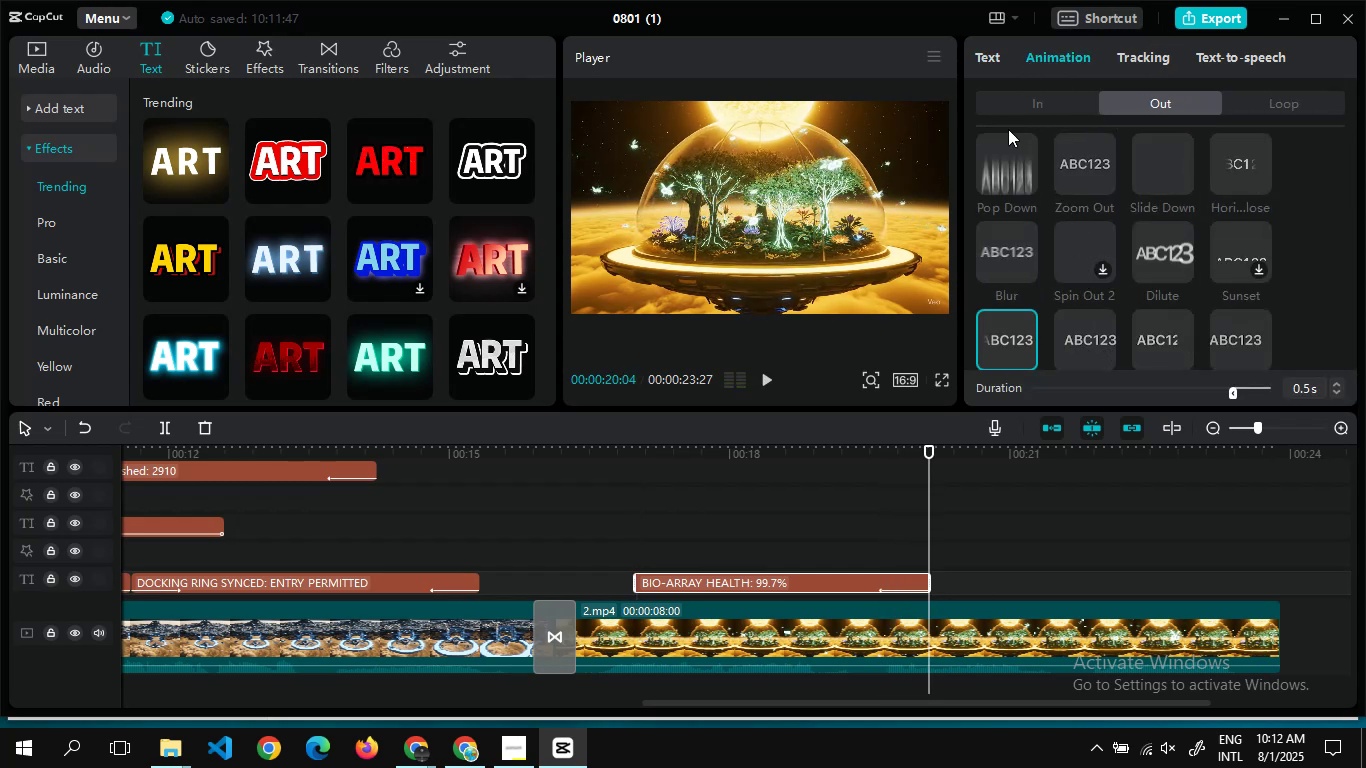 
left_click([1029, 99])
 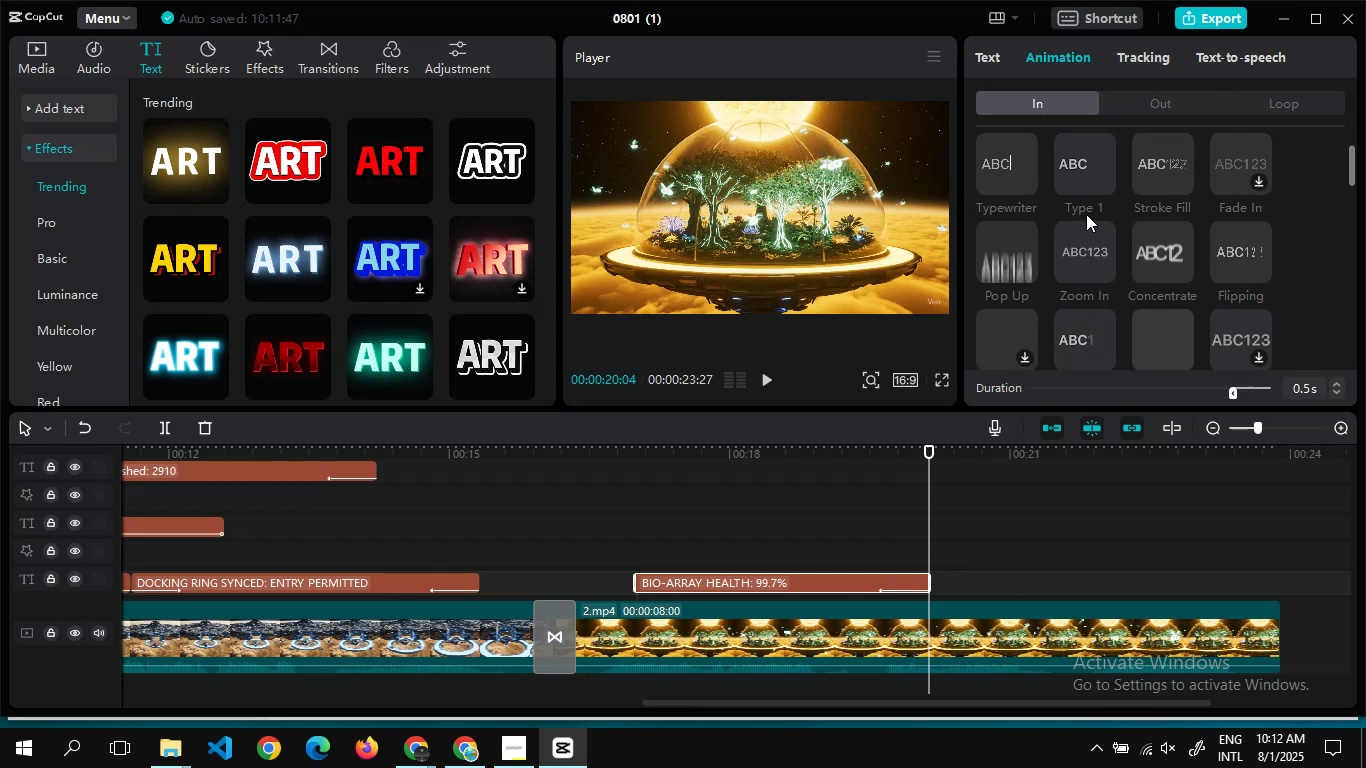 
left_click([1086, 185])
 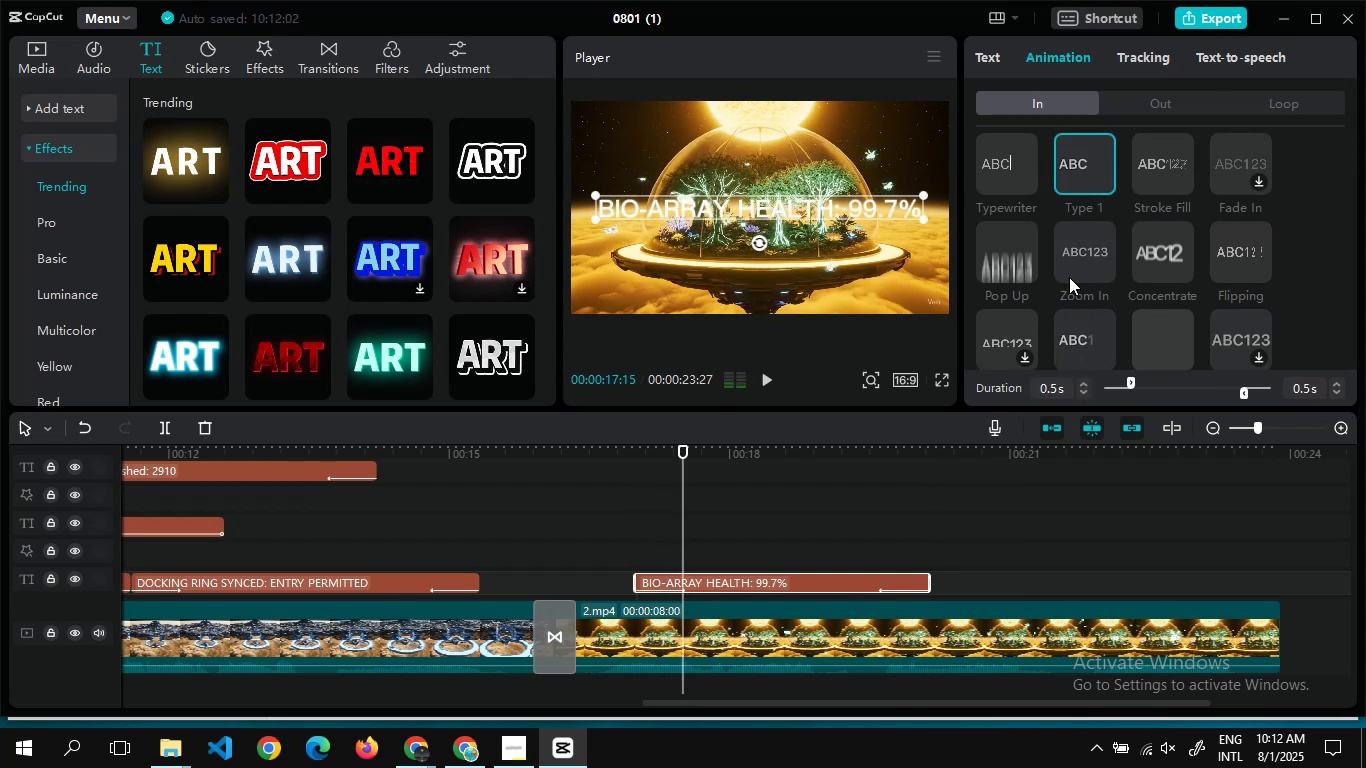 
left_click([1071, 270])
 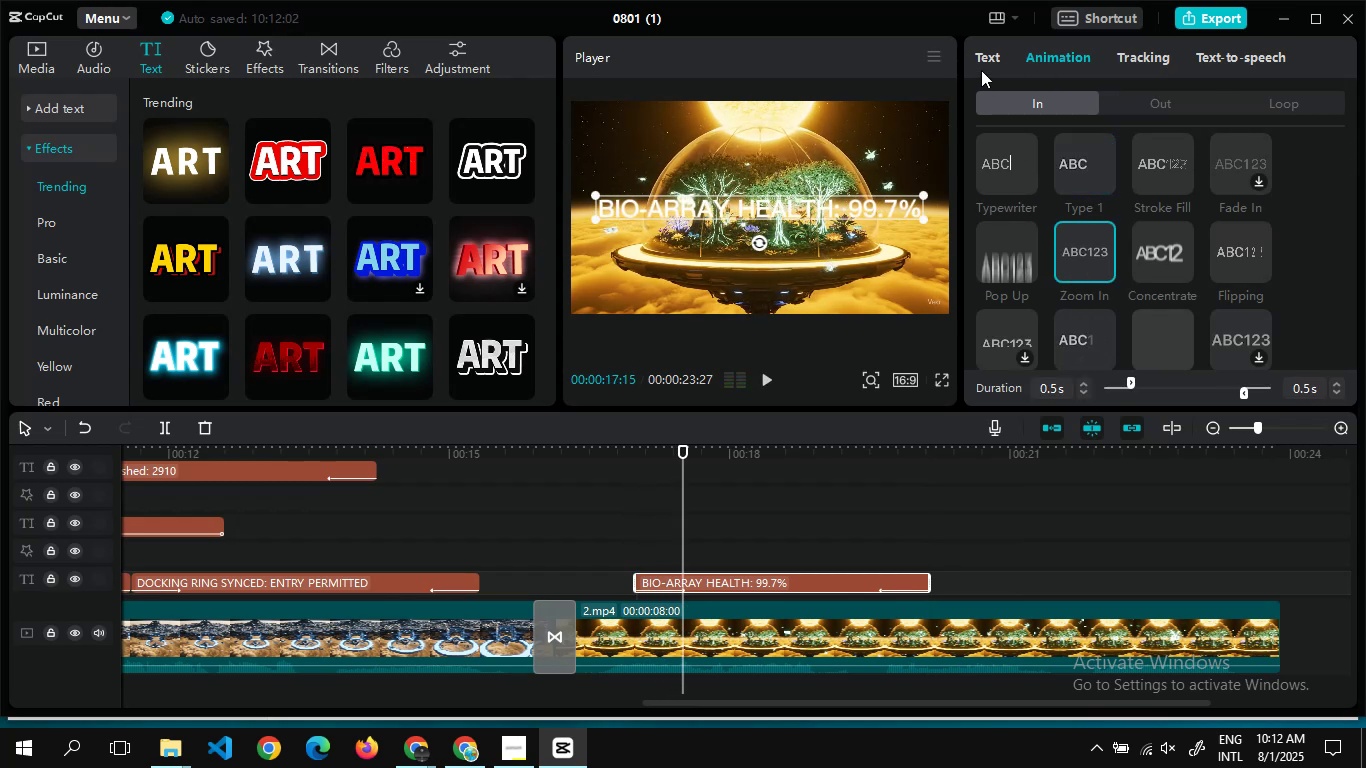 
left_click([983, 59])
 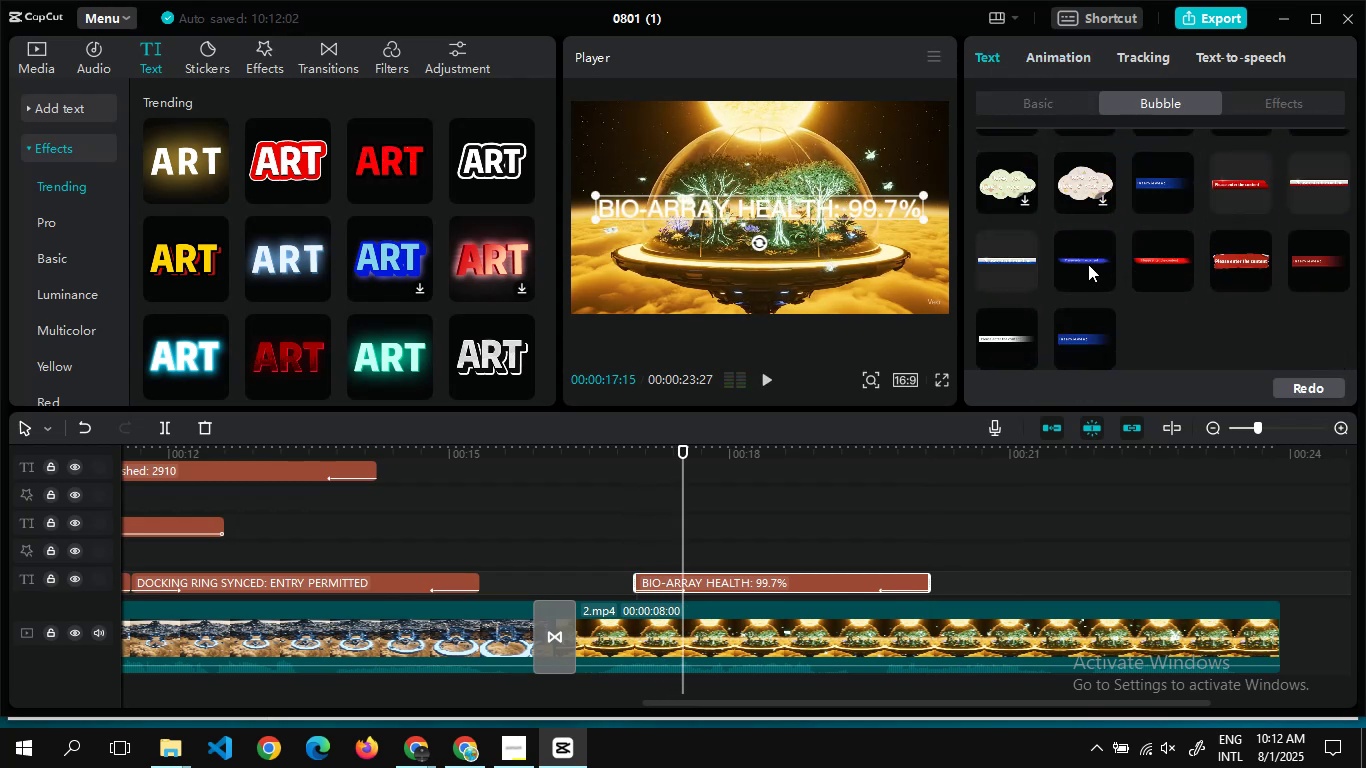 
wait(5.91)
 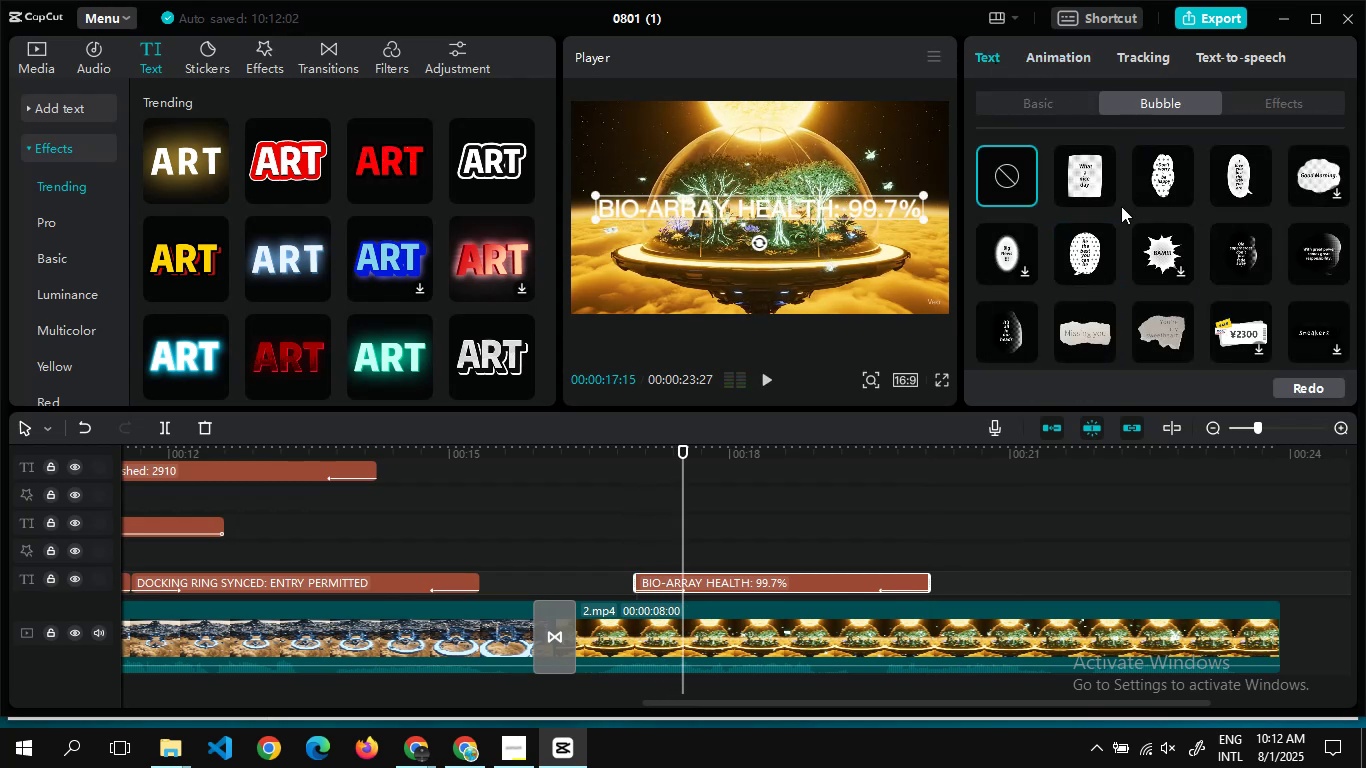 
left_click([1316, 250])
 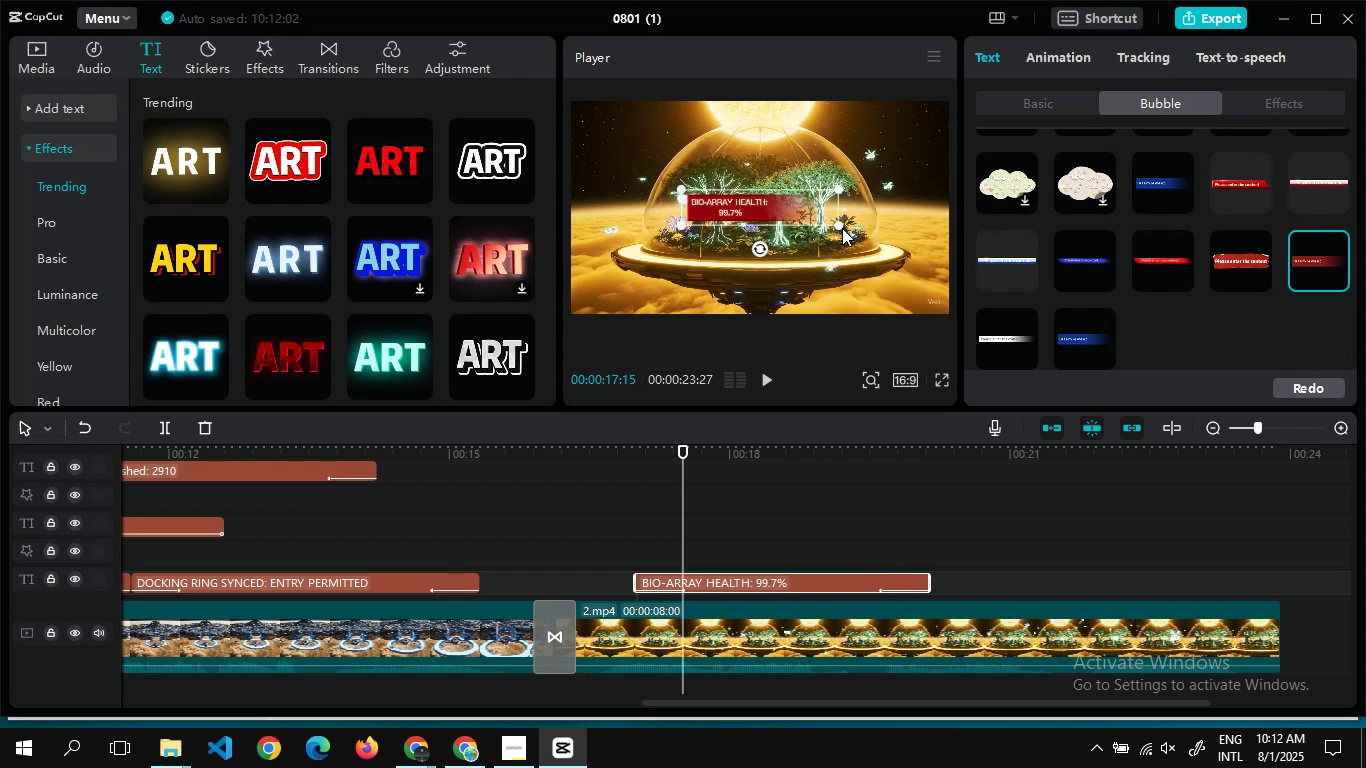 
left_click_drag(start_coordinate=[841, 220], to_coordinate=[876, 250])
 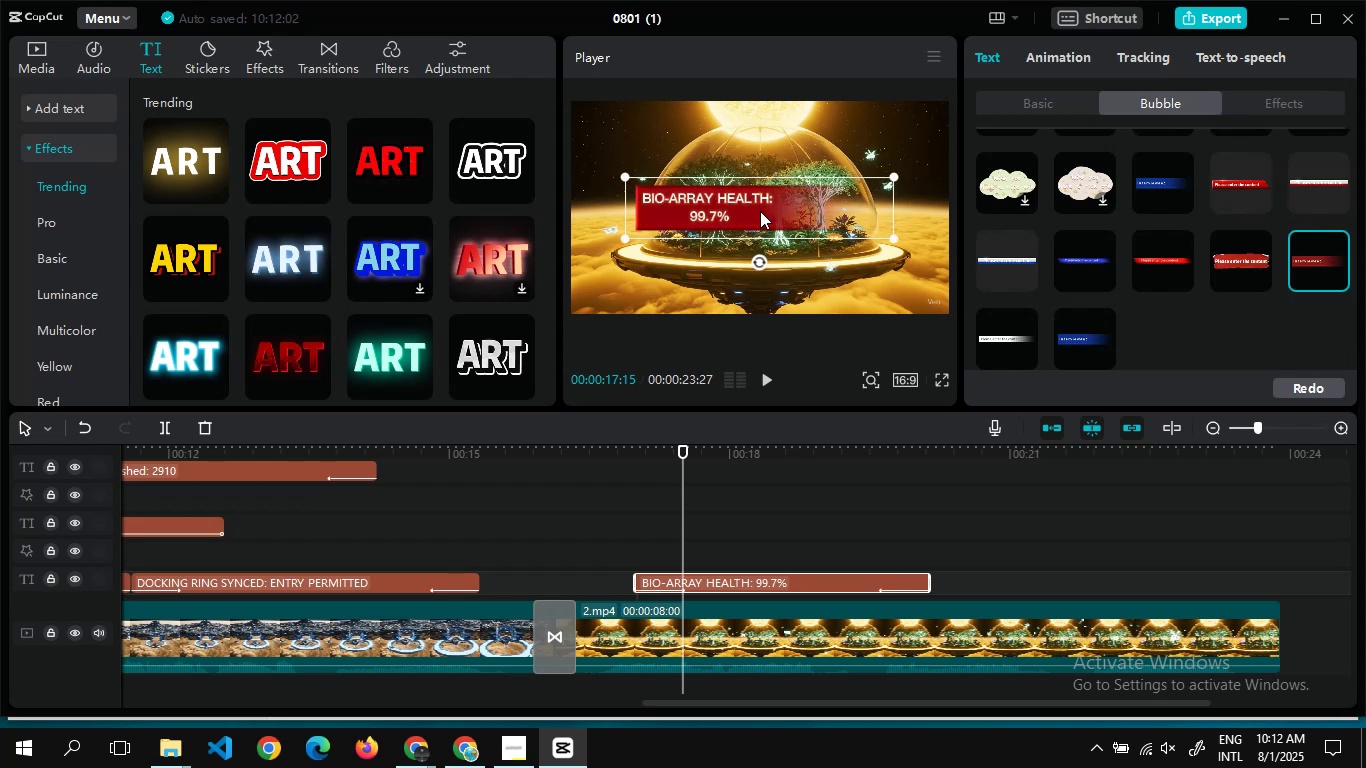 
left_click_drag(start_coordinate=[758, 210], to_coordinate=[702, 290])
 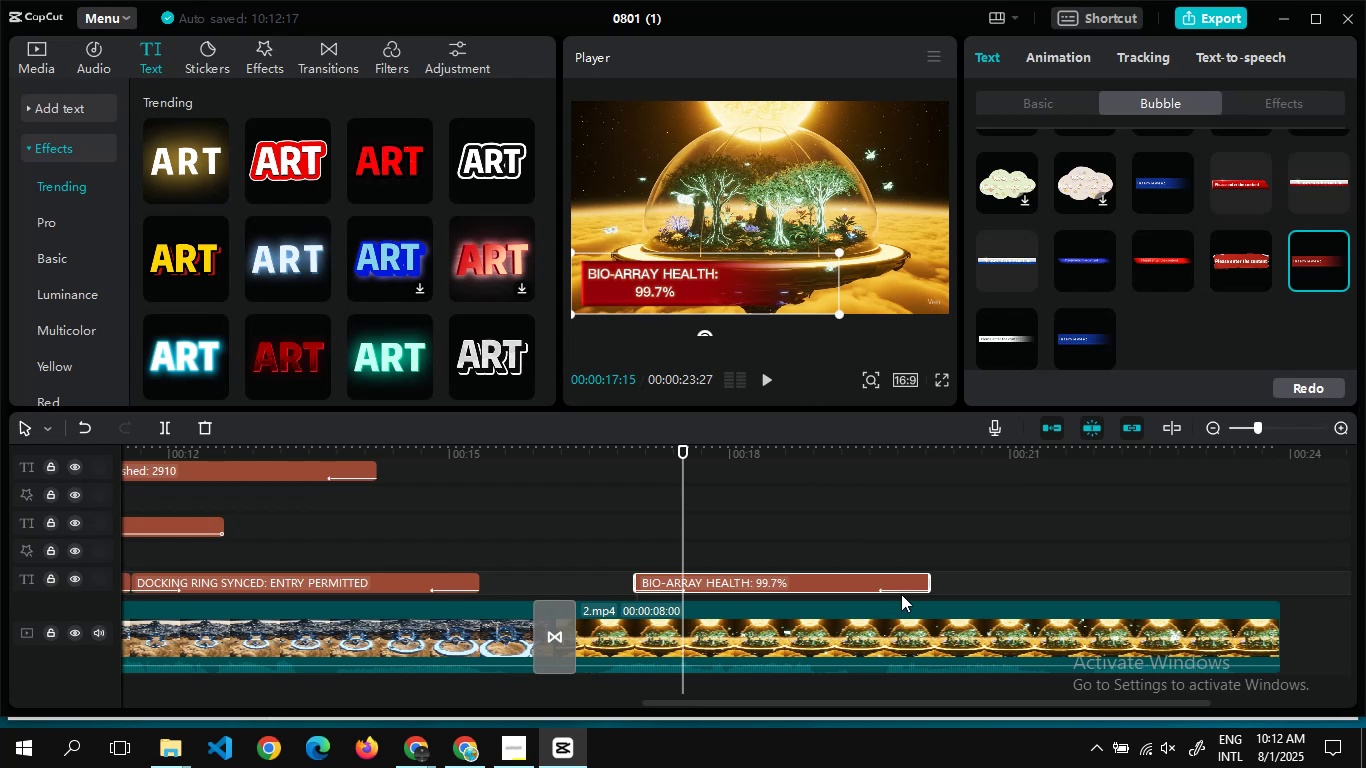 
key(Control+C)
 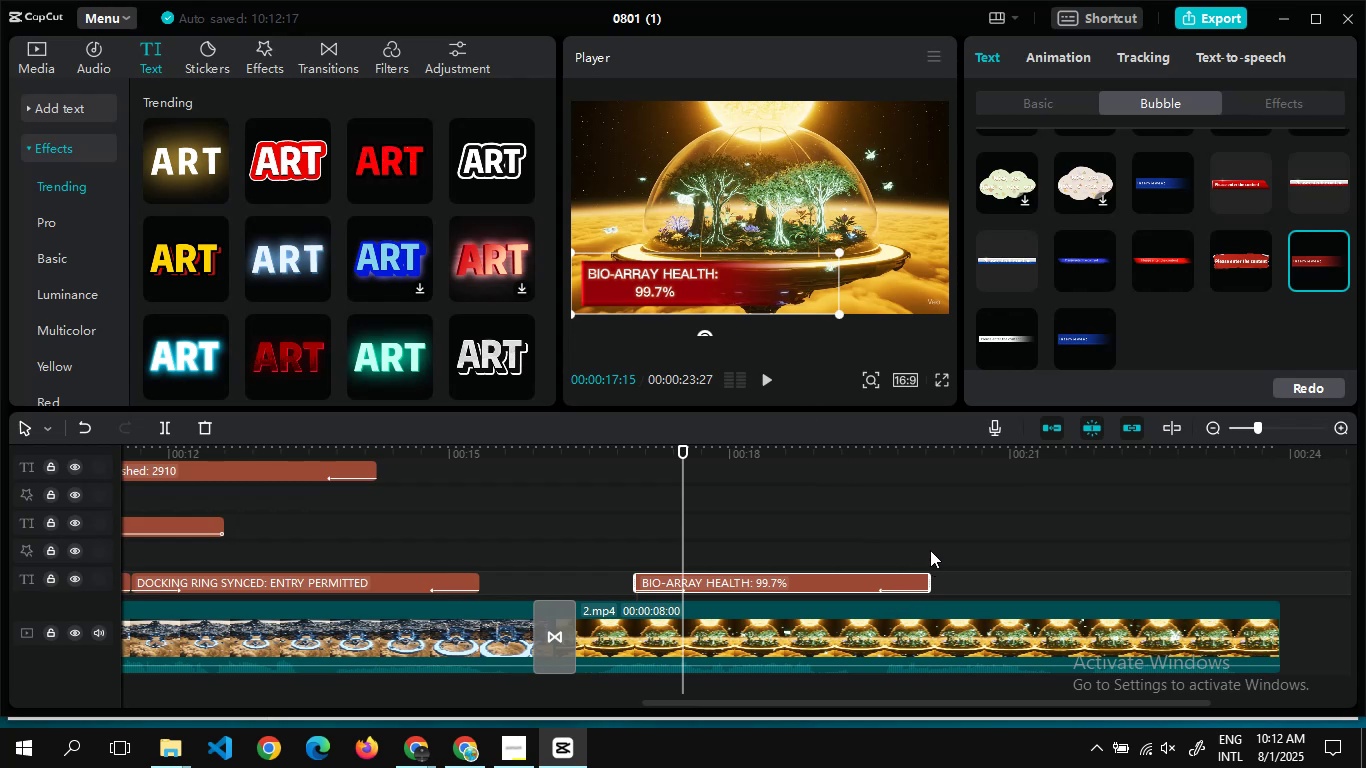 
double_click([930, 550])
 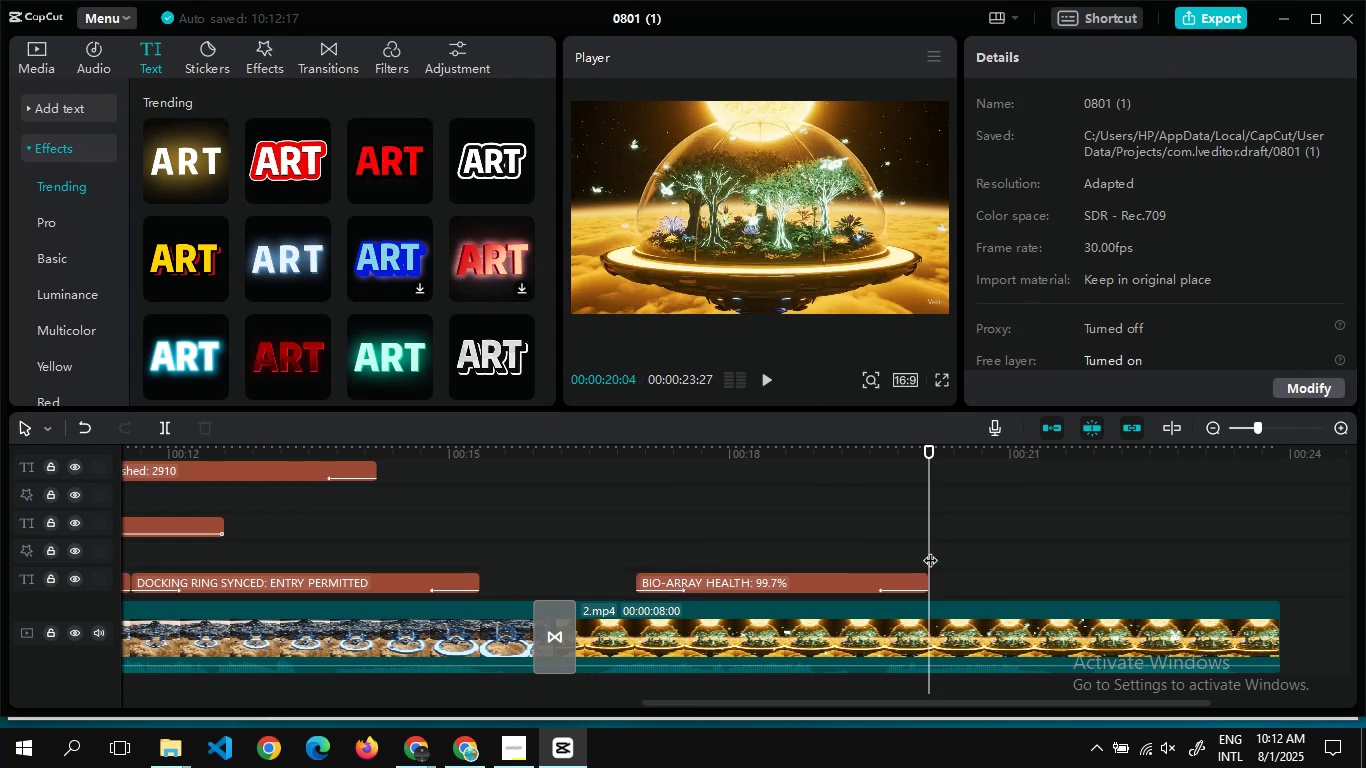 
key(Control+V)
 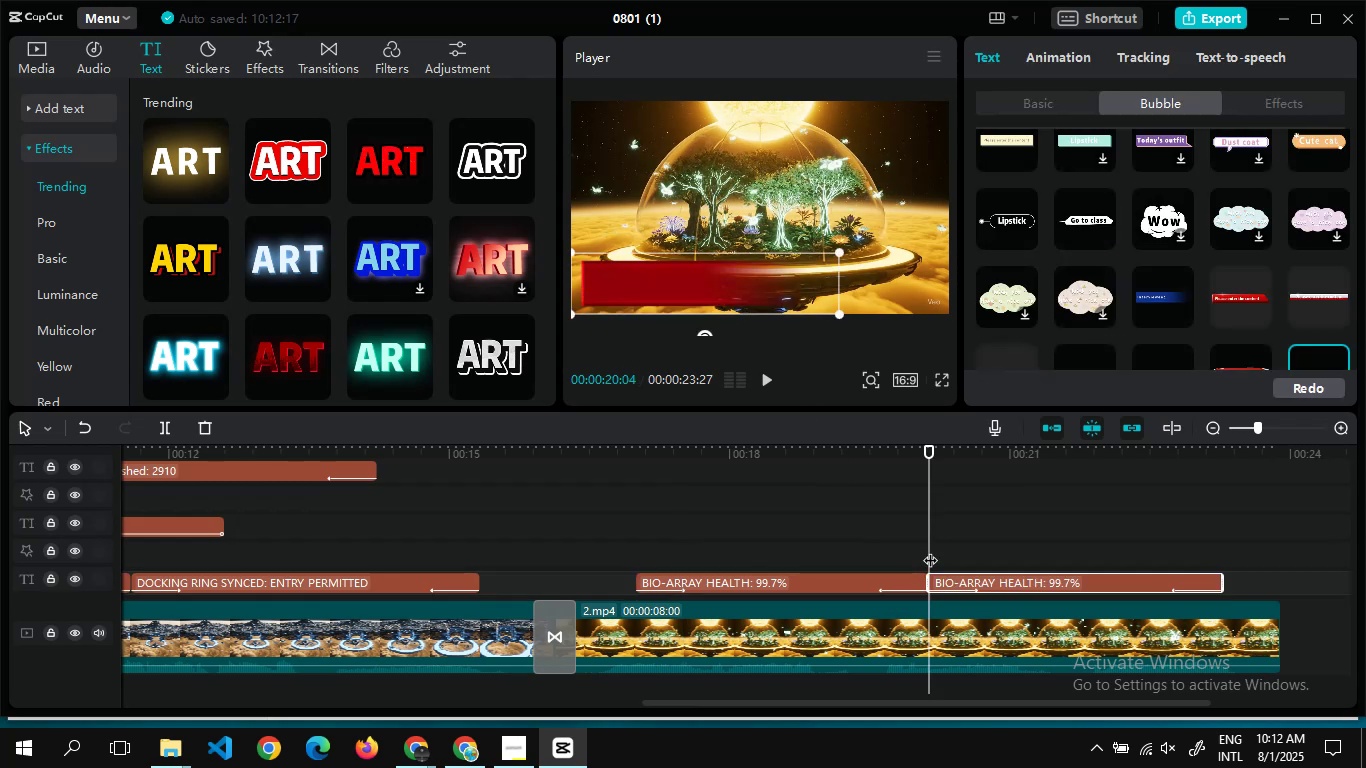 
key(Alt+AltLeft)
 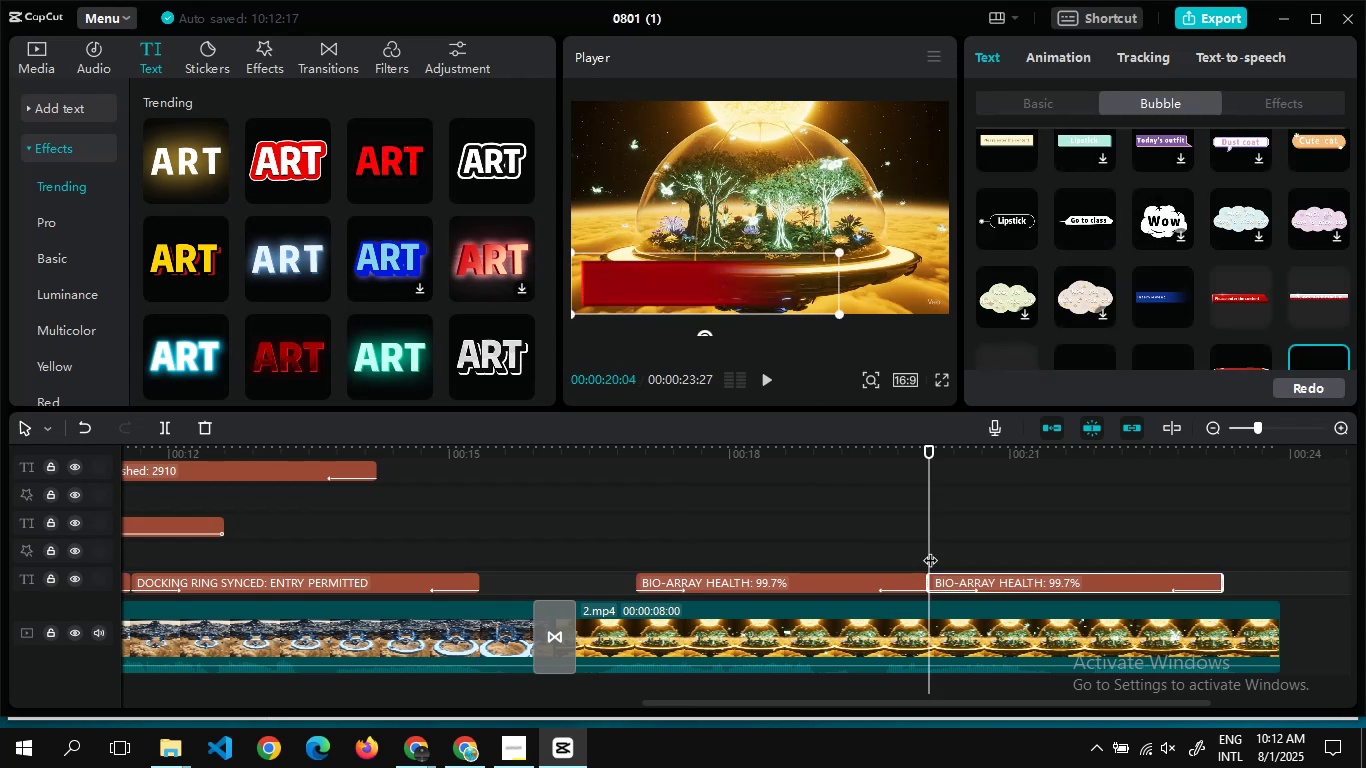 
key(Alt+Tab)
 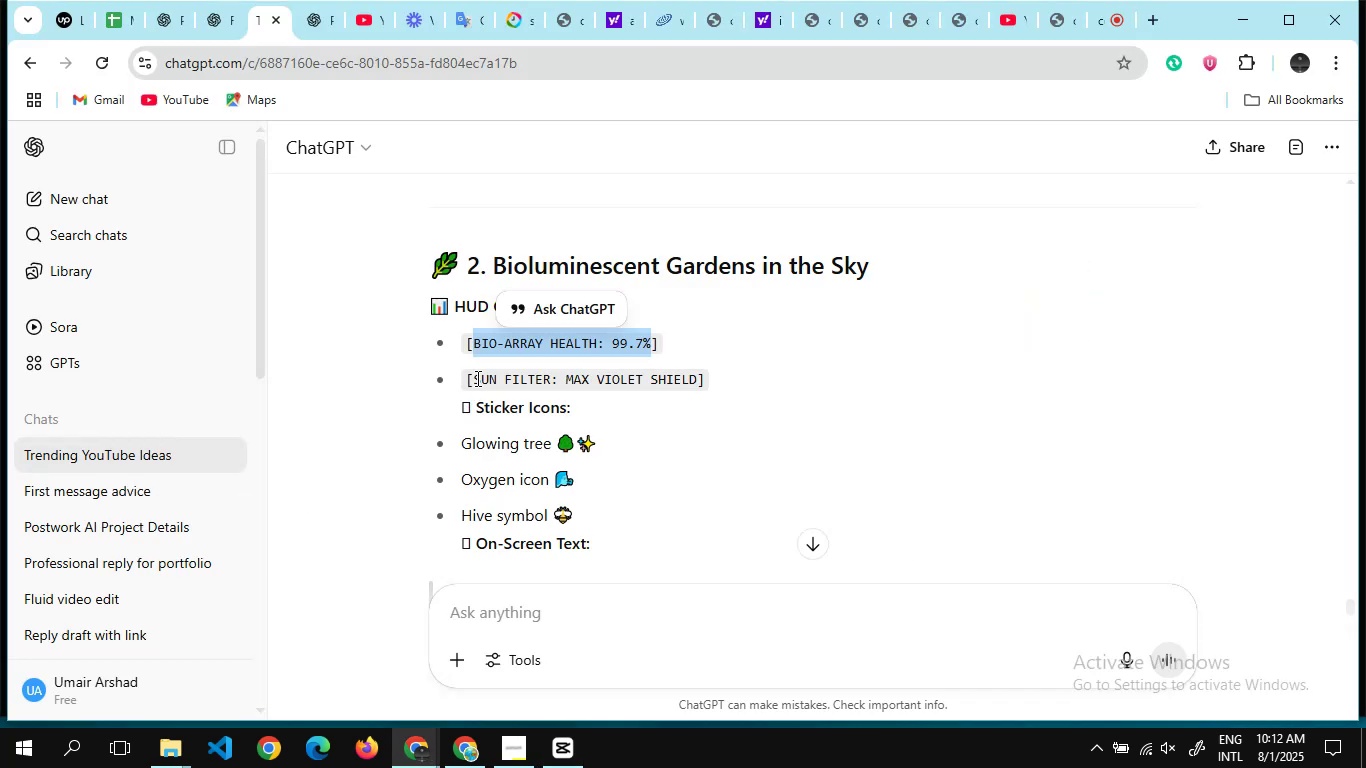 
left_click_drag(start_coordinate=[476, 378], to_coordinate=[696, 370])
 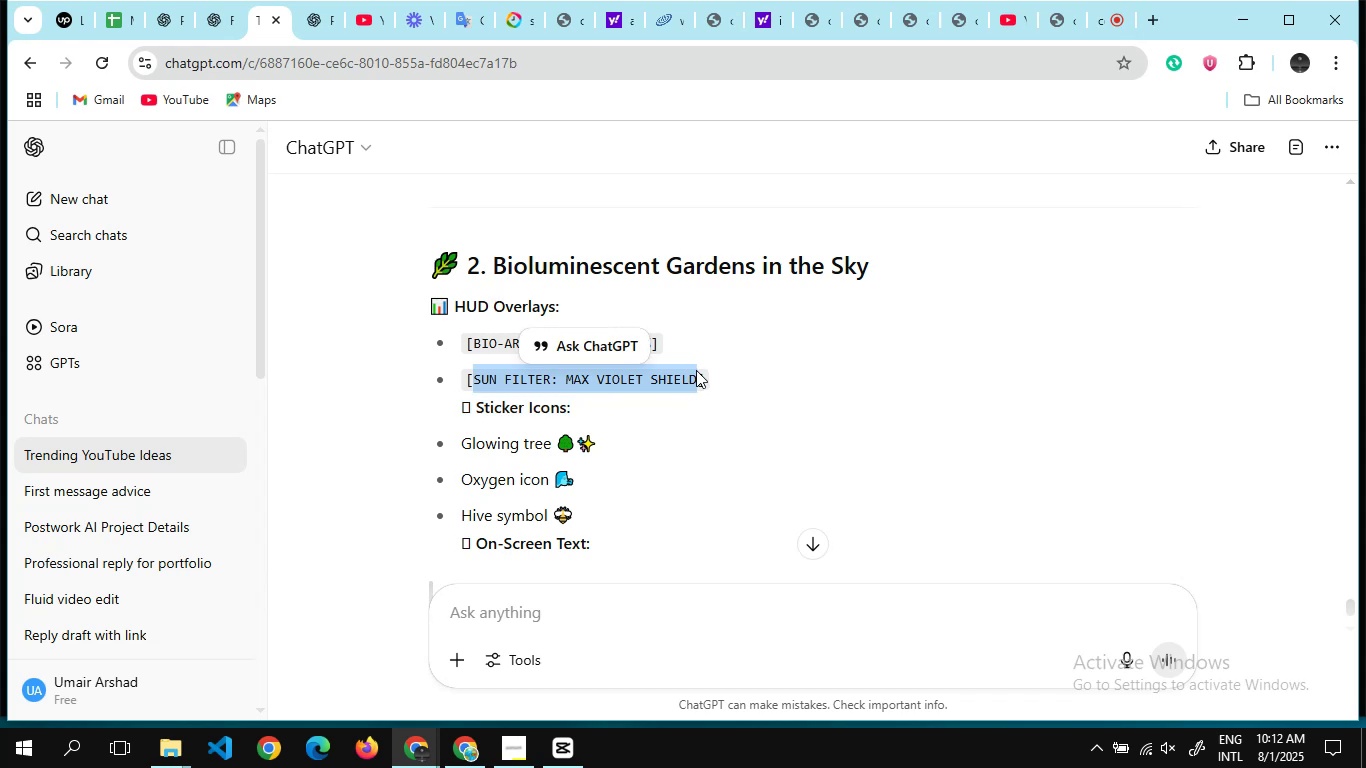 
hold_key(key=ControlLeft, duration=0.74)
 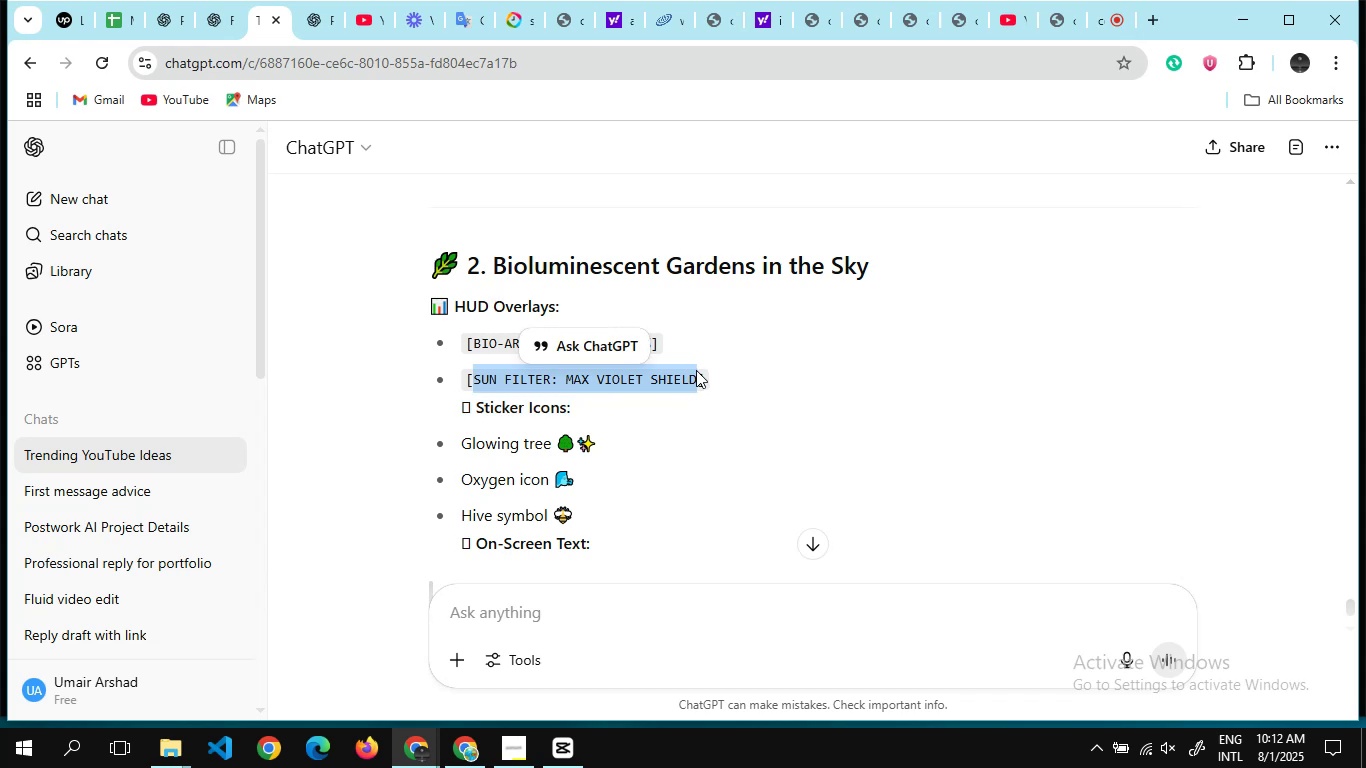 
hold_key(key=C, duration=0.3)
 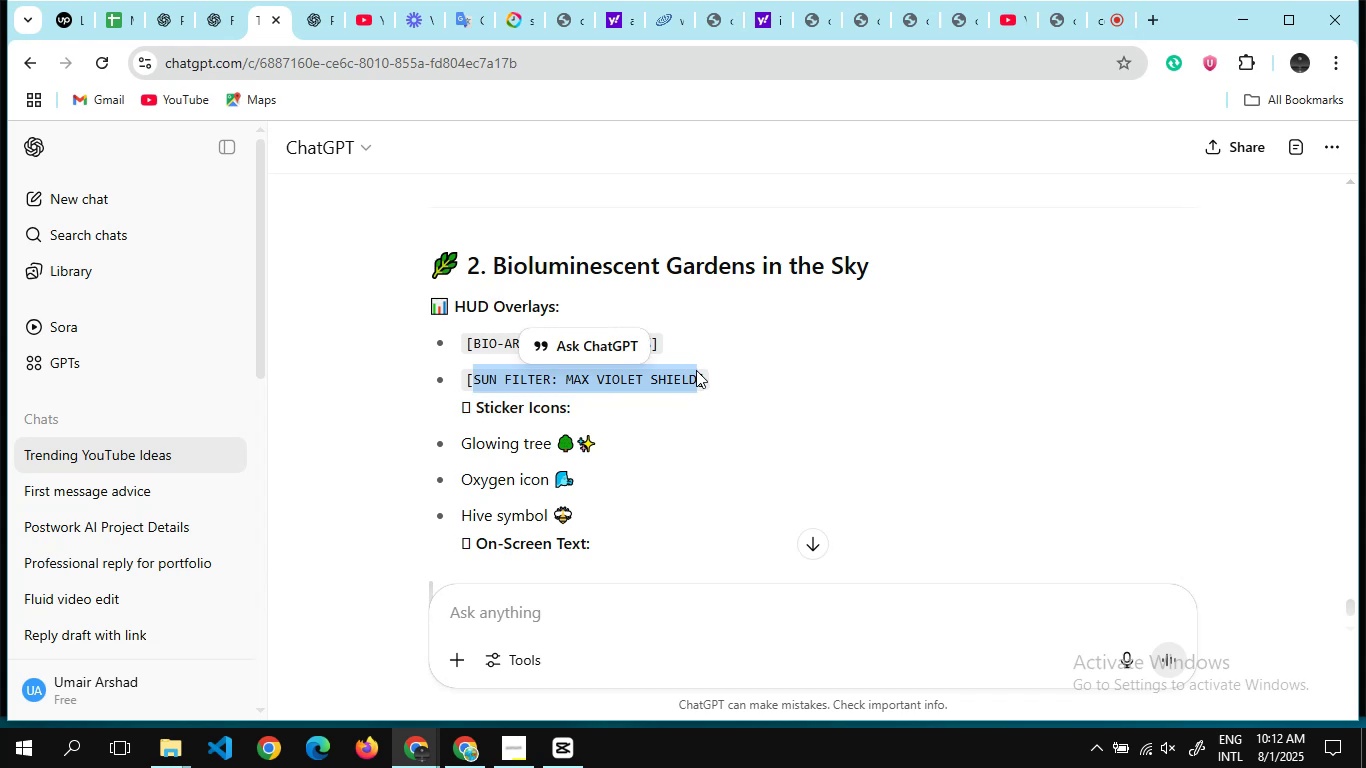 
key(Alt+AltLeft)
 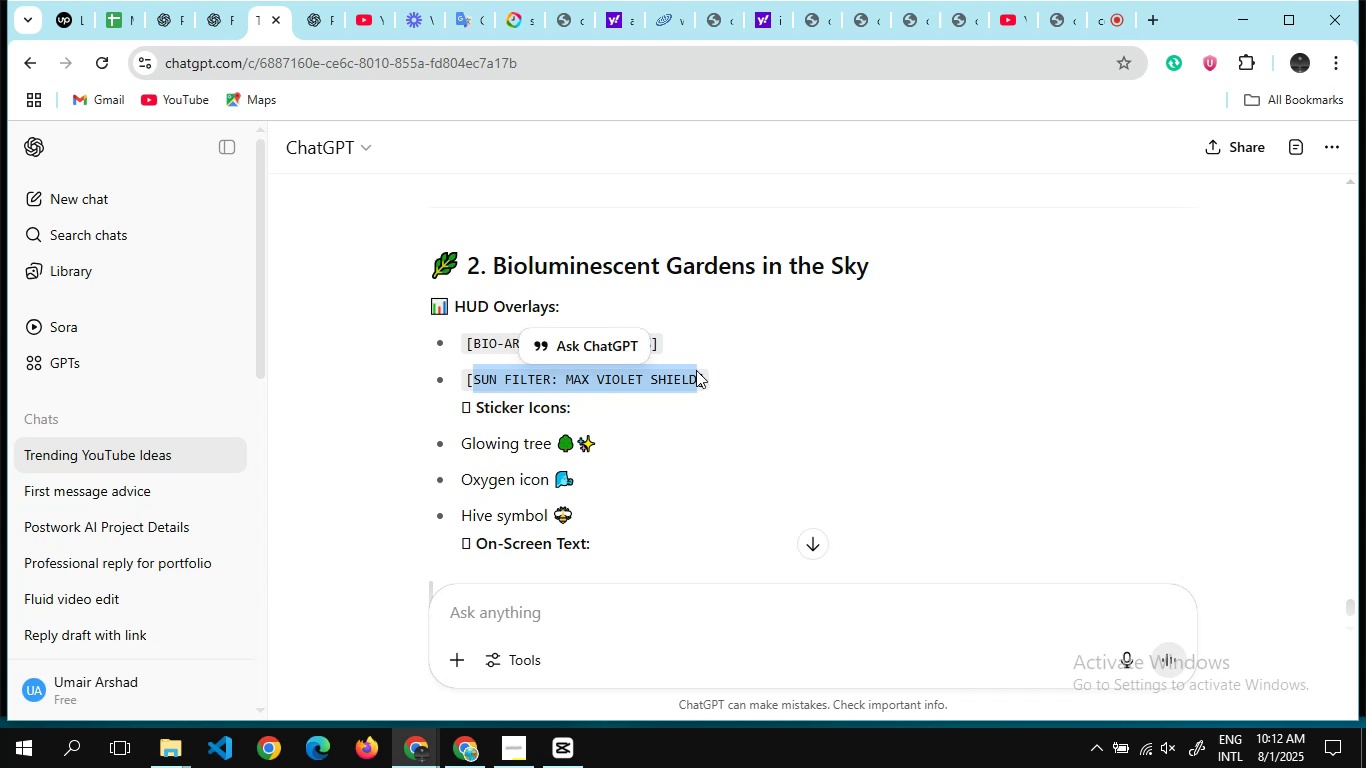 
key(Alt+Tab)
 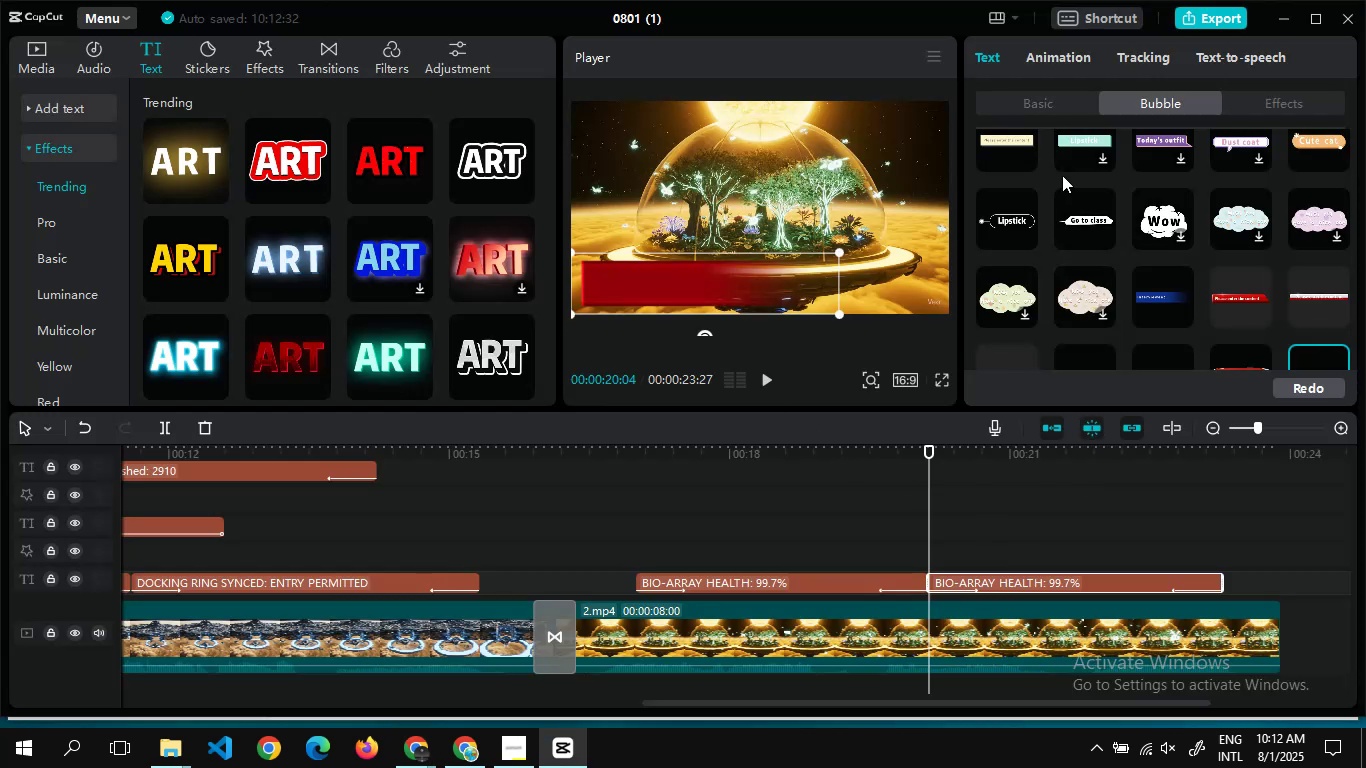 
left_click([1028, 95])
 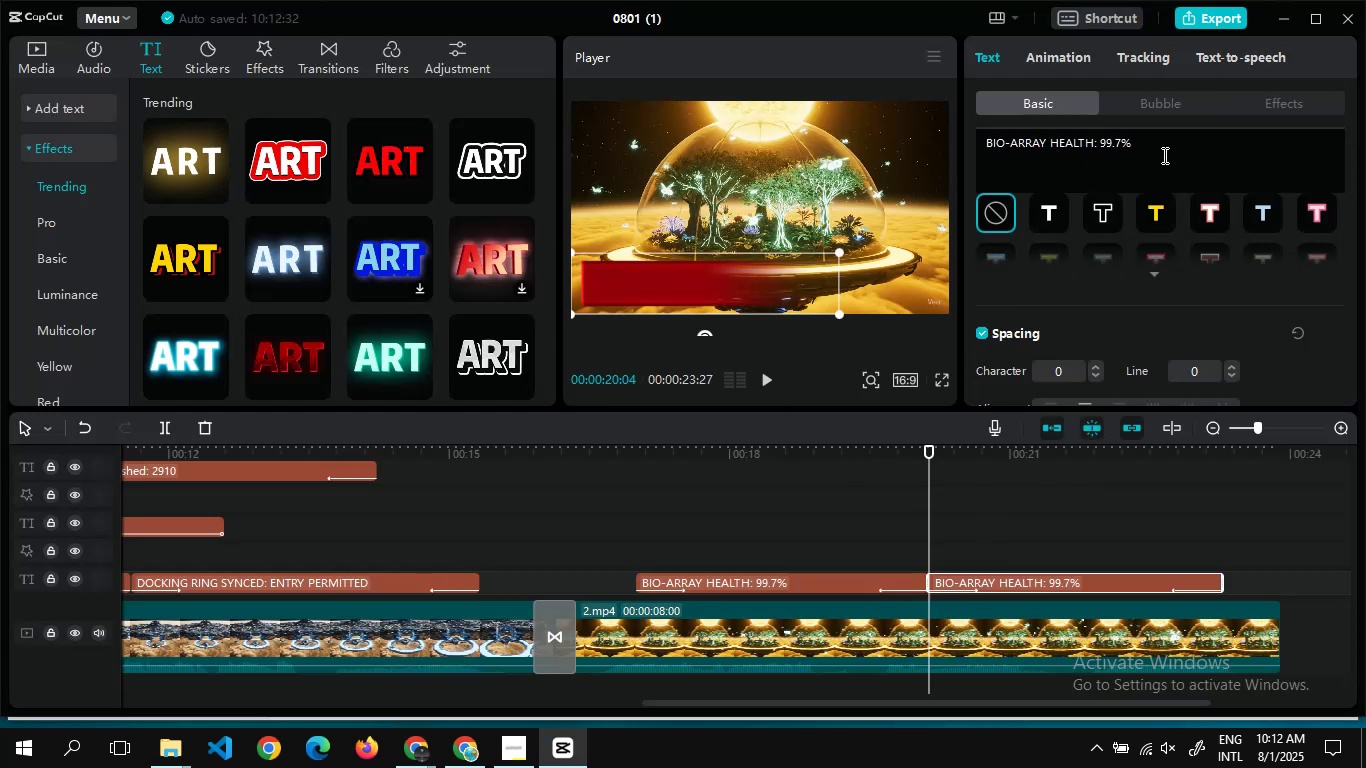 
left_click_drag(start_coordinate=[1163, 146], to_coordinate=[964, 146])
 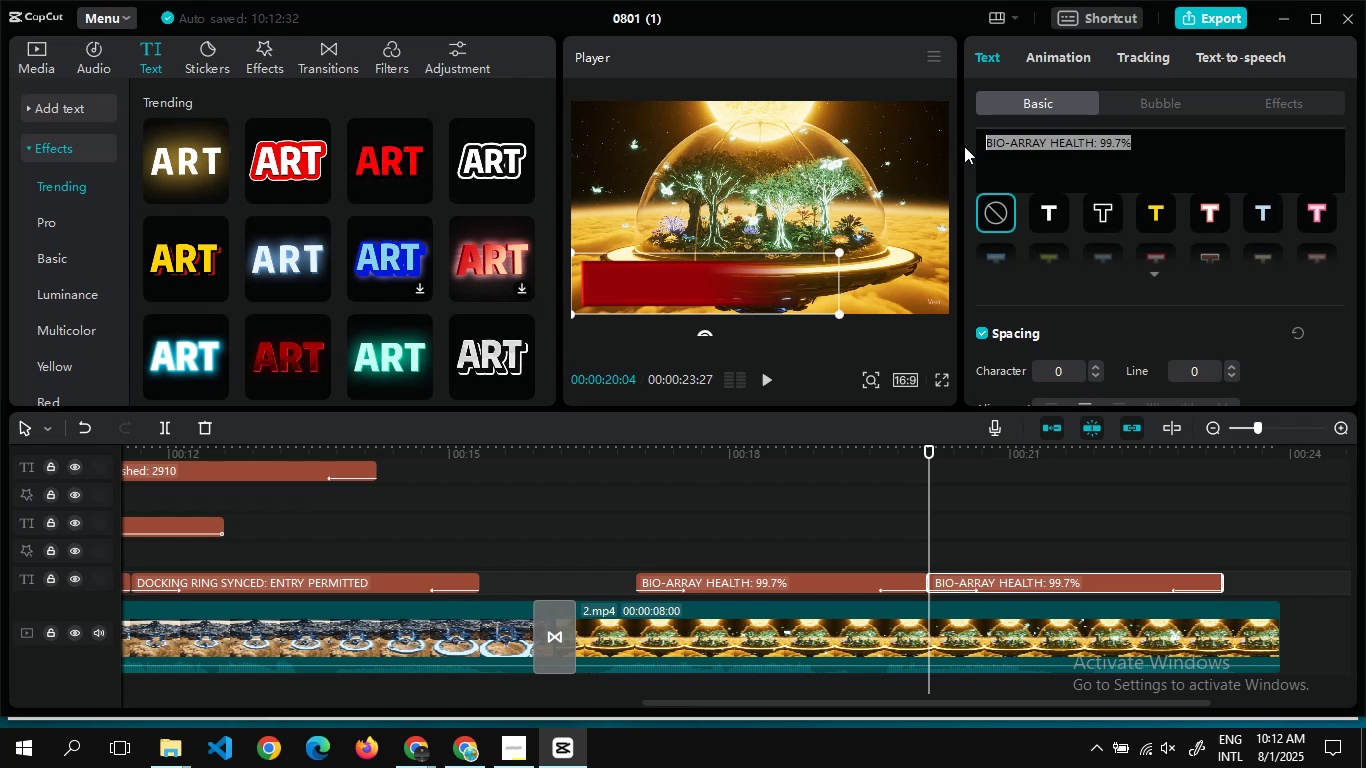 
key(Control+V)
 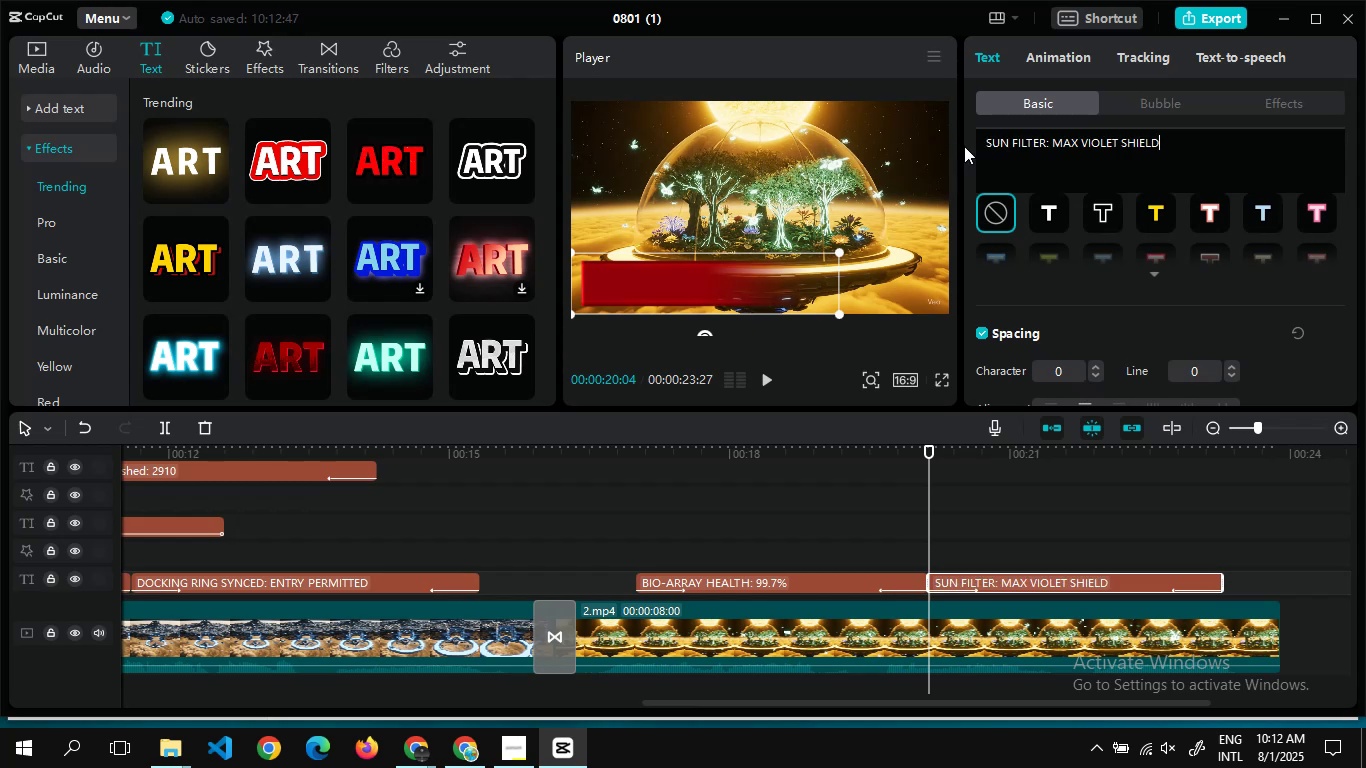 
wait(10.59)
 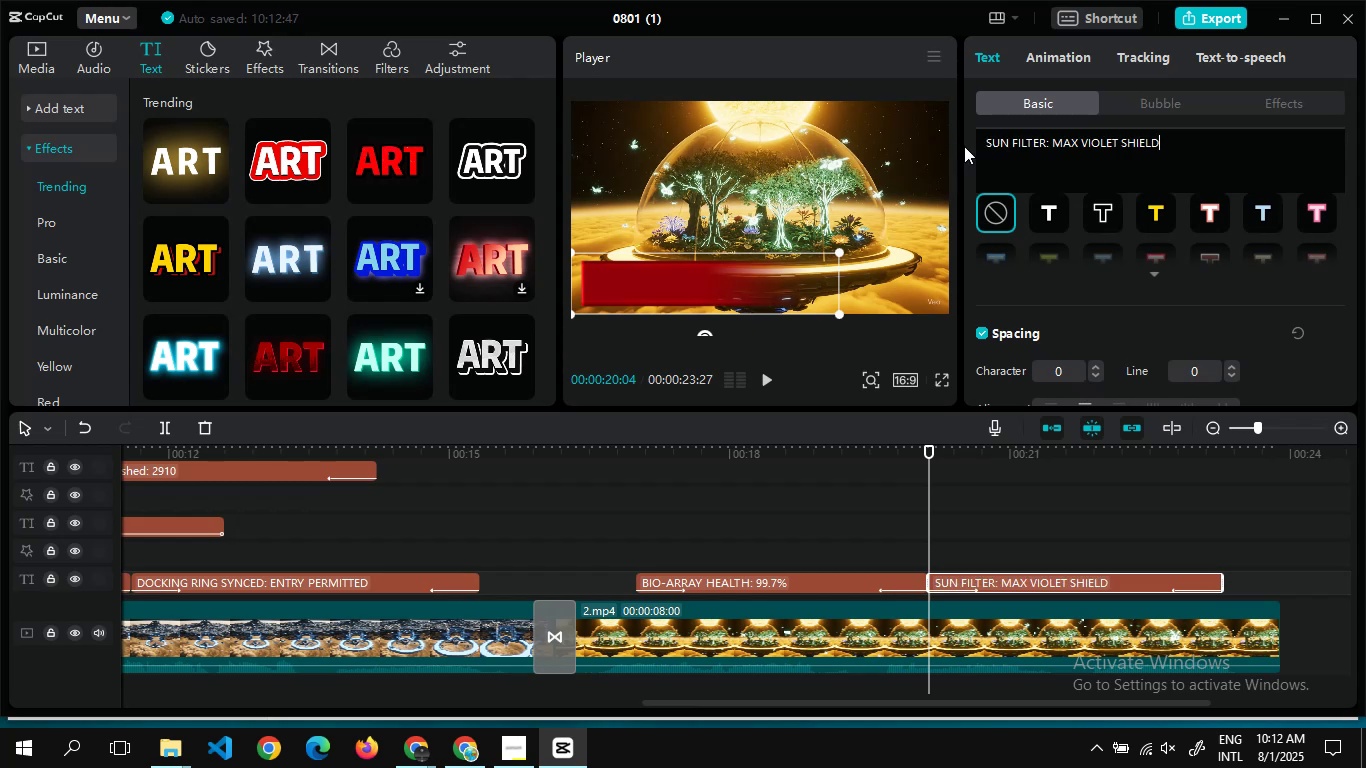 
left_click_drag(start_coordinate=[968, 701], to_coordinate=[1091, 727])
 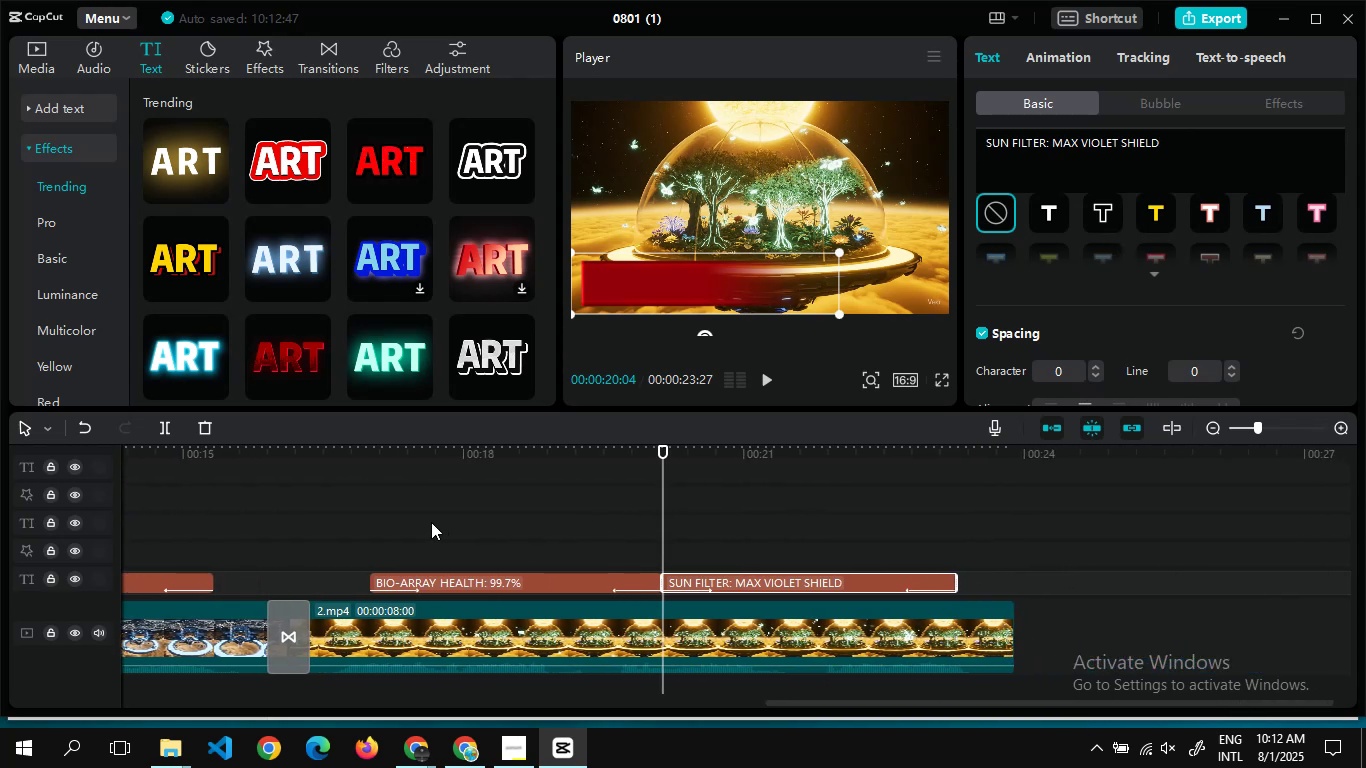 
double_click([429, 522])
 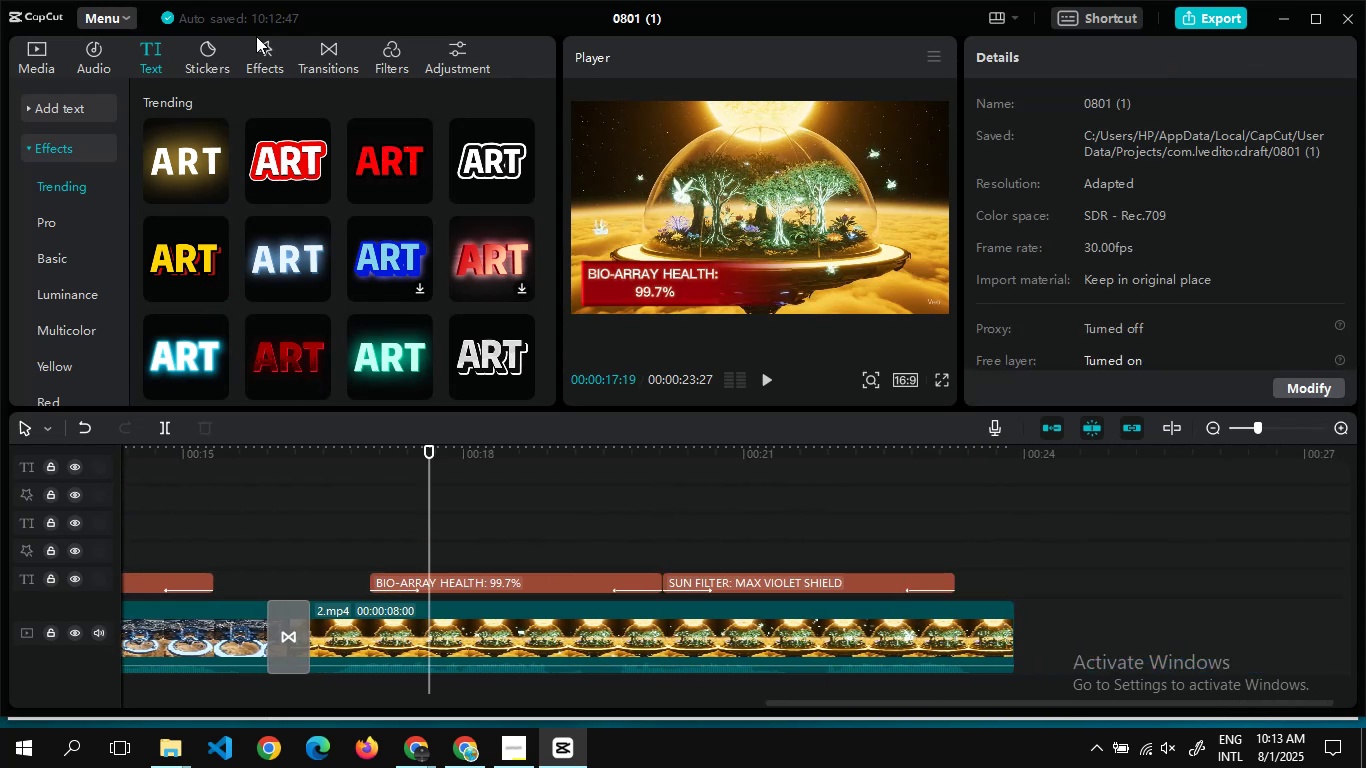 
wait(5.36)
 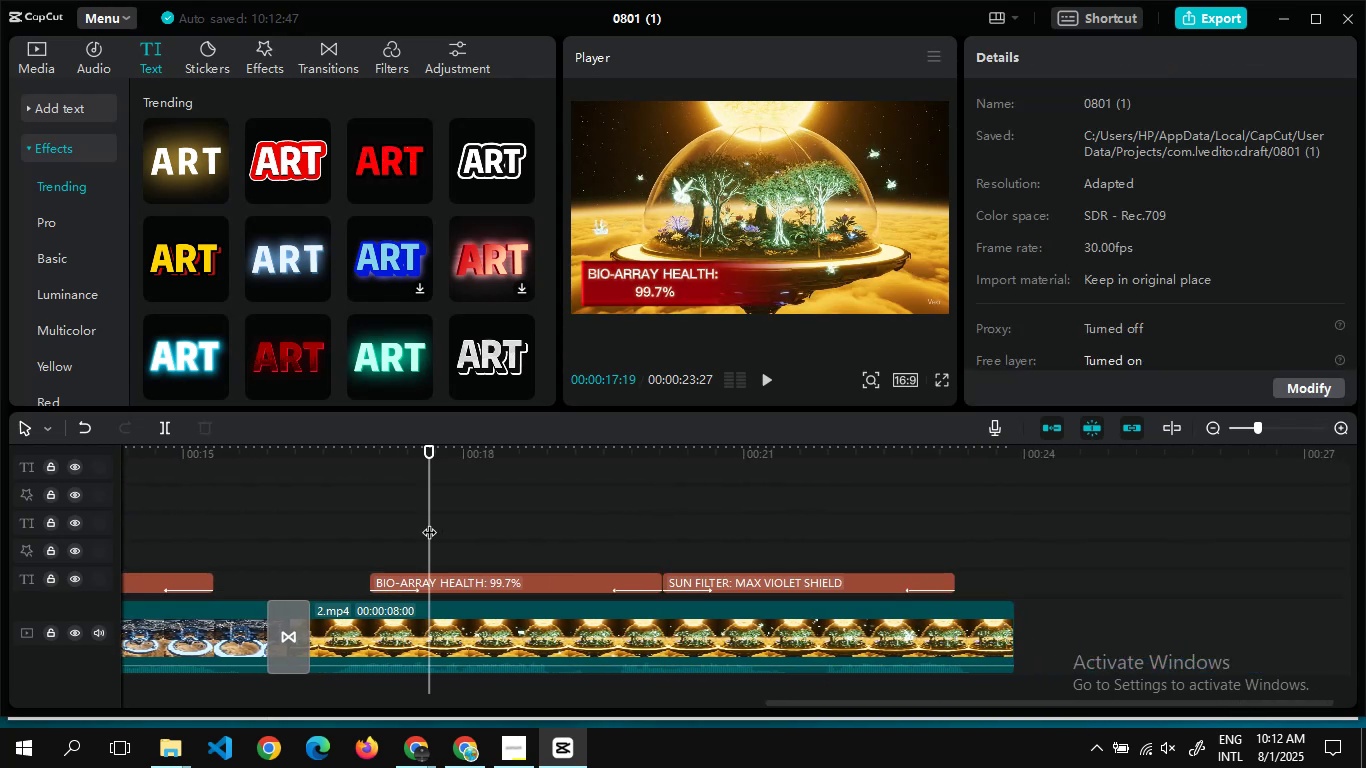 
left_click([208, 42])
 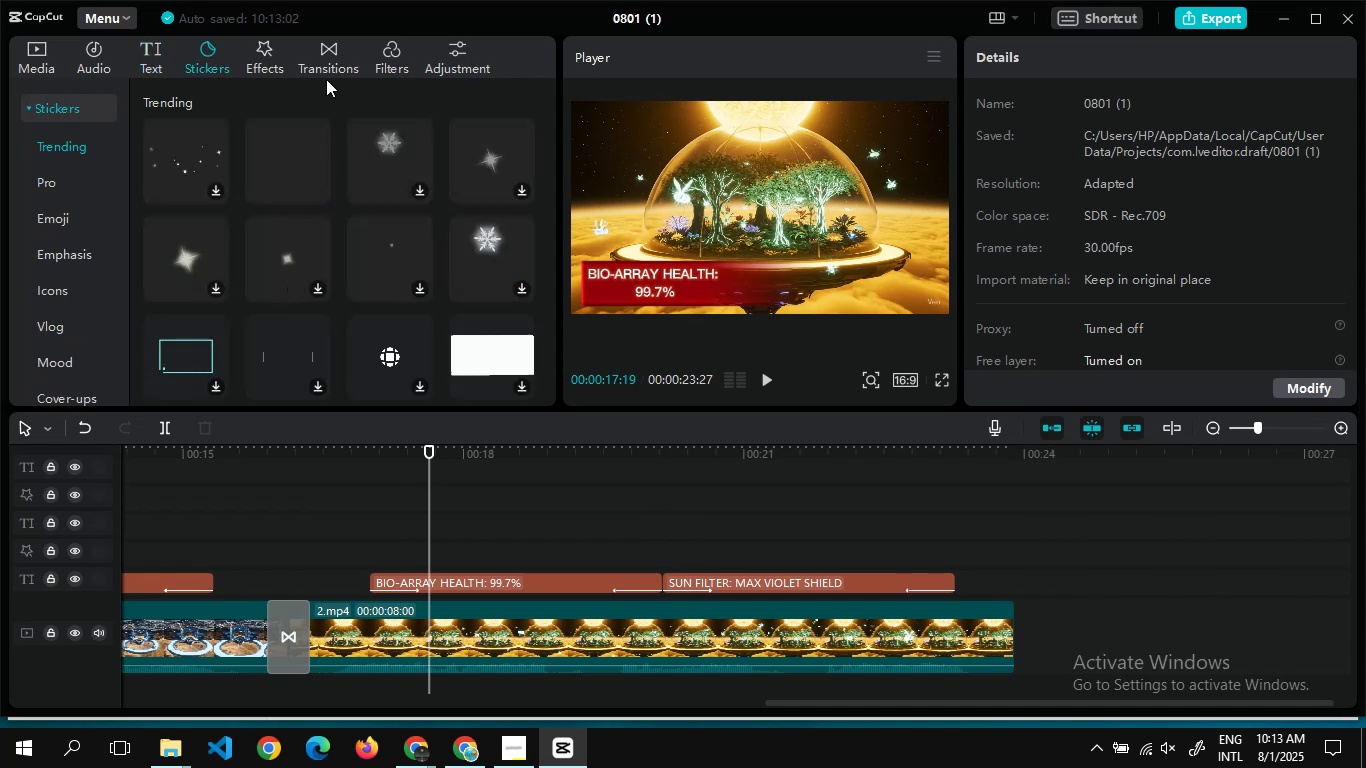 
left_click([337, 59])
 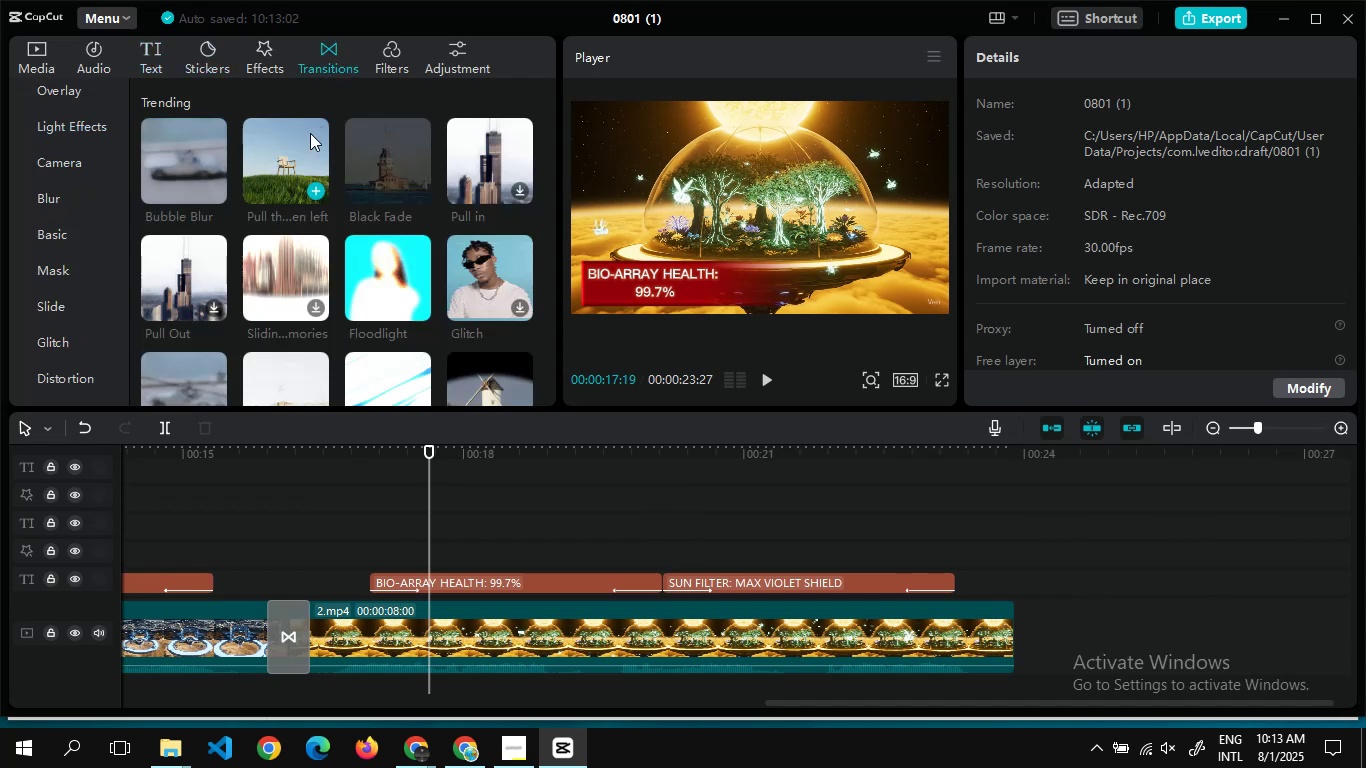 
mouse_move([277, 191])
 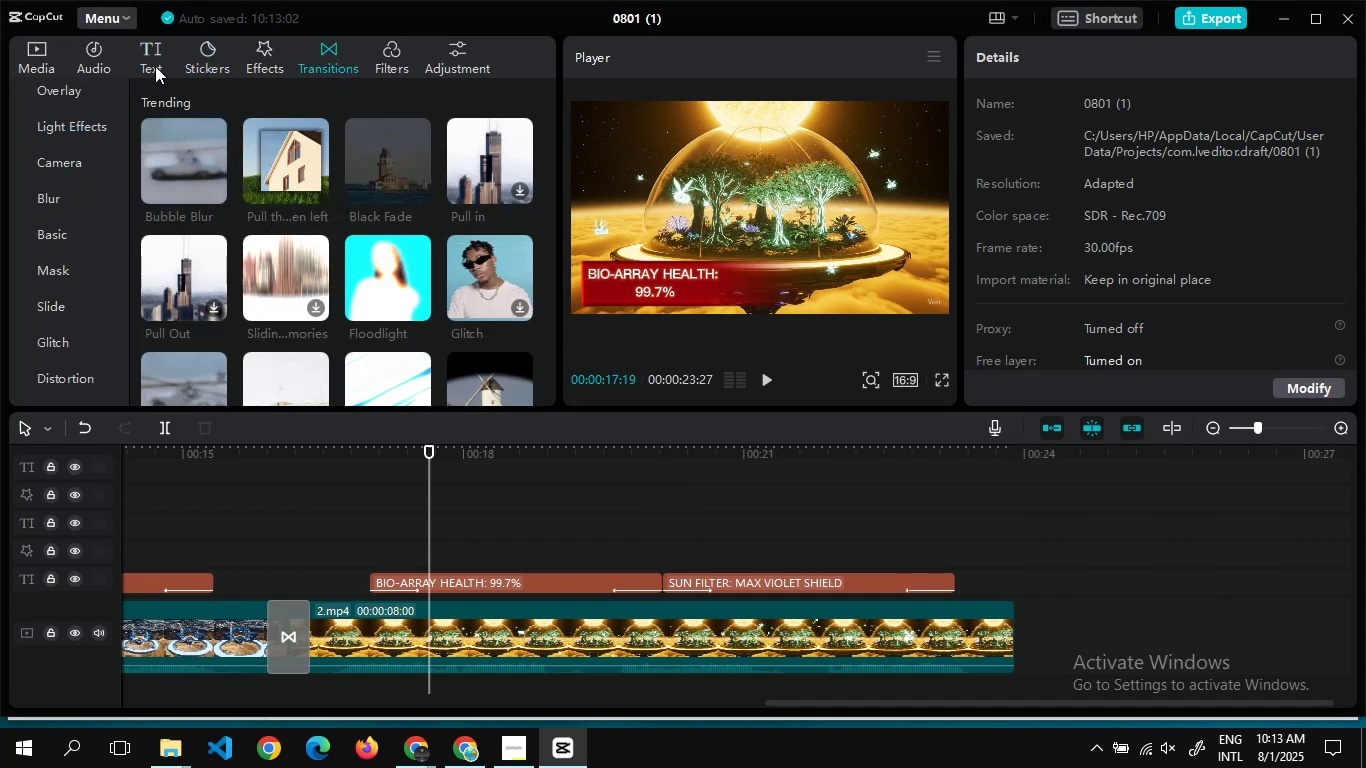 
left_click([155, 66])
 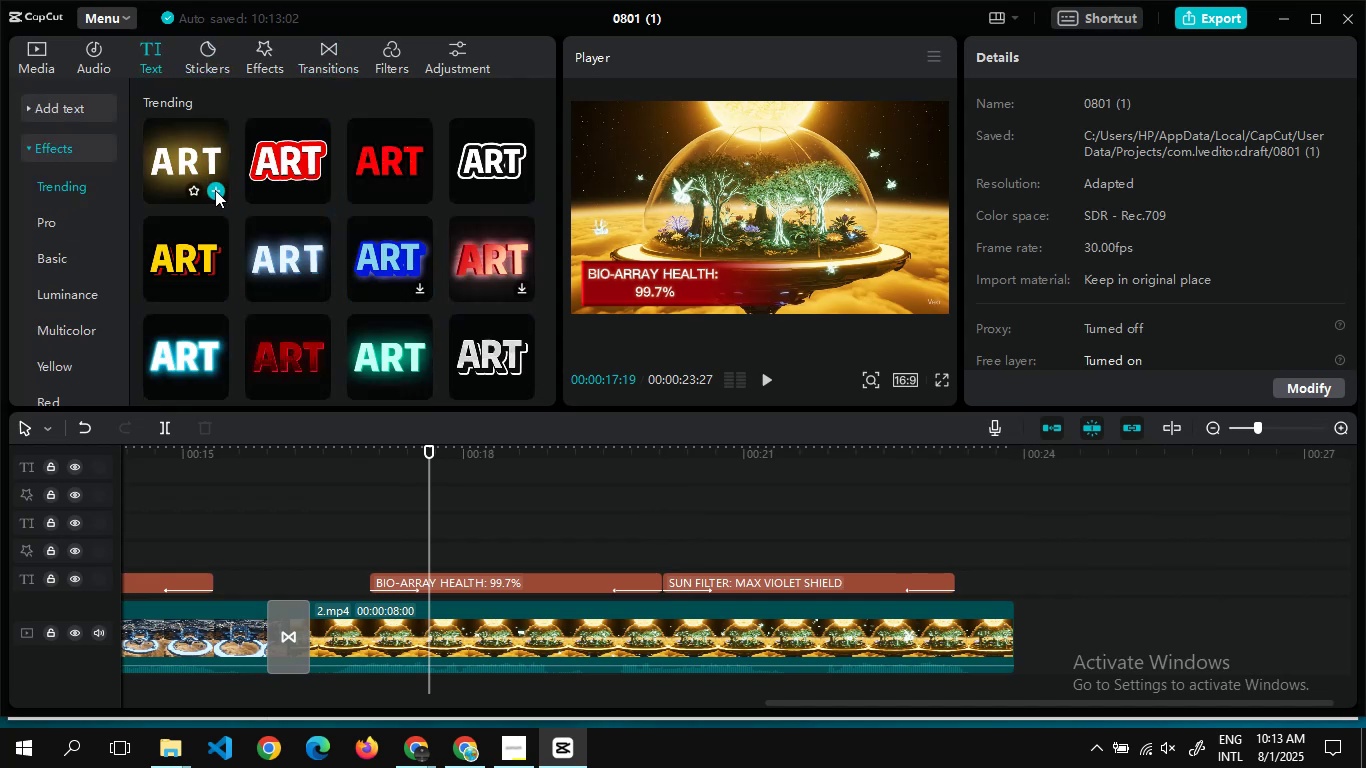 
left_click([215, 190])
 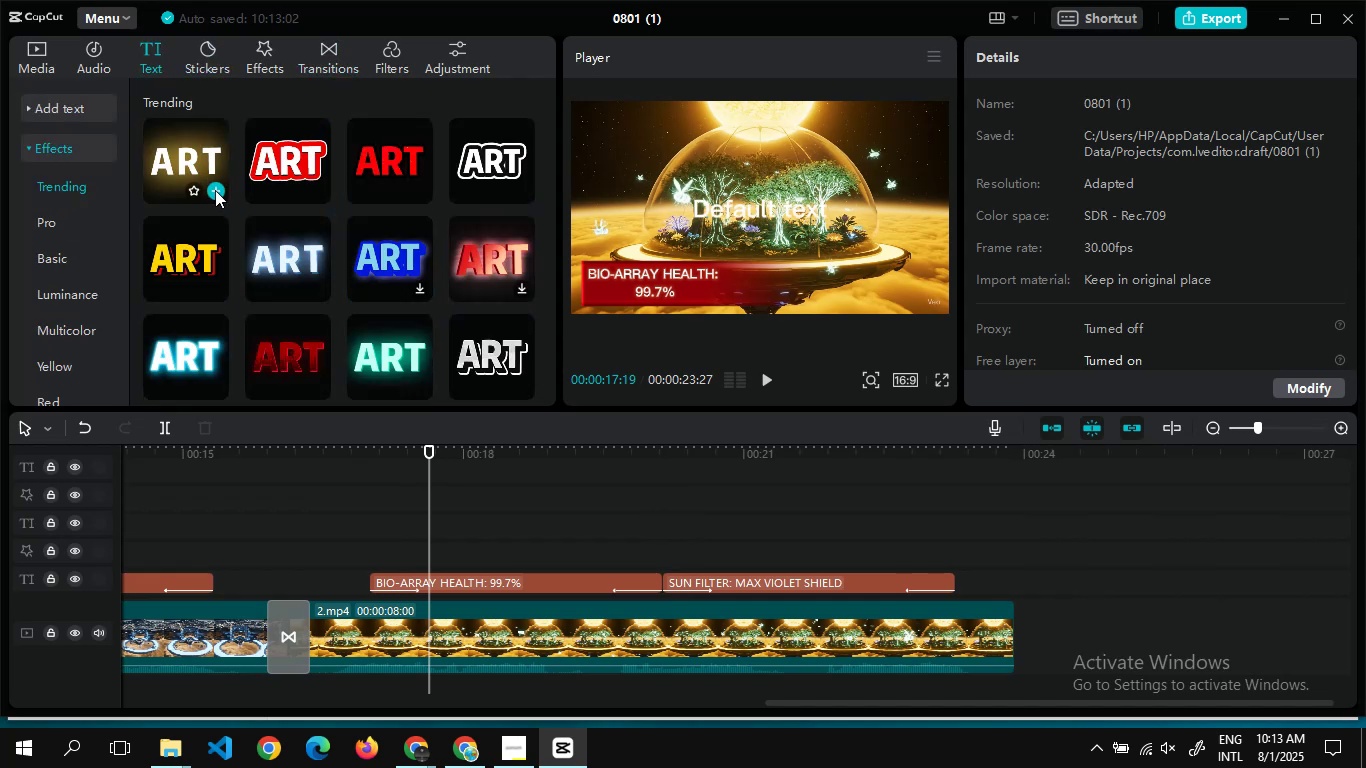 
key(Alt+AltLeft)
 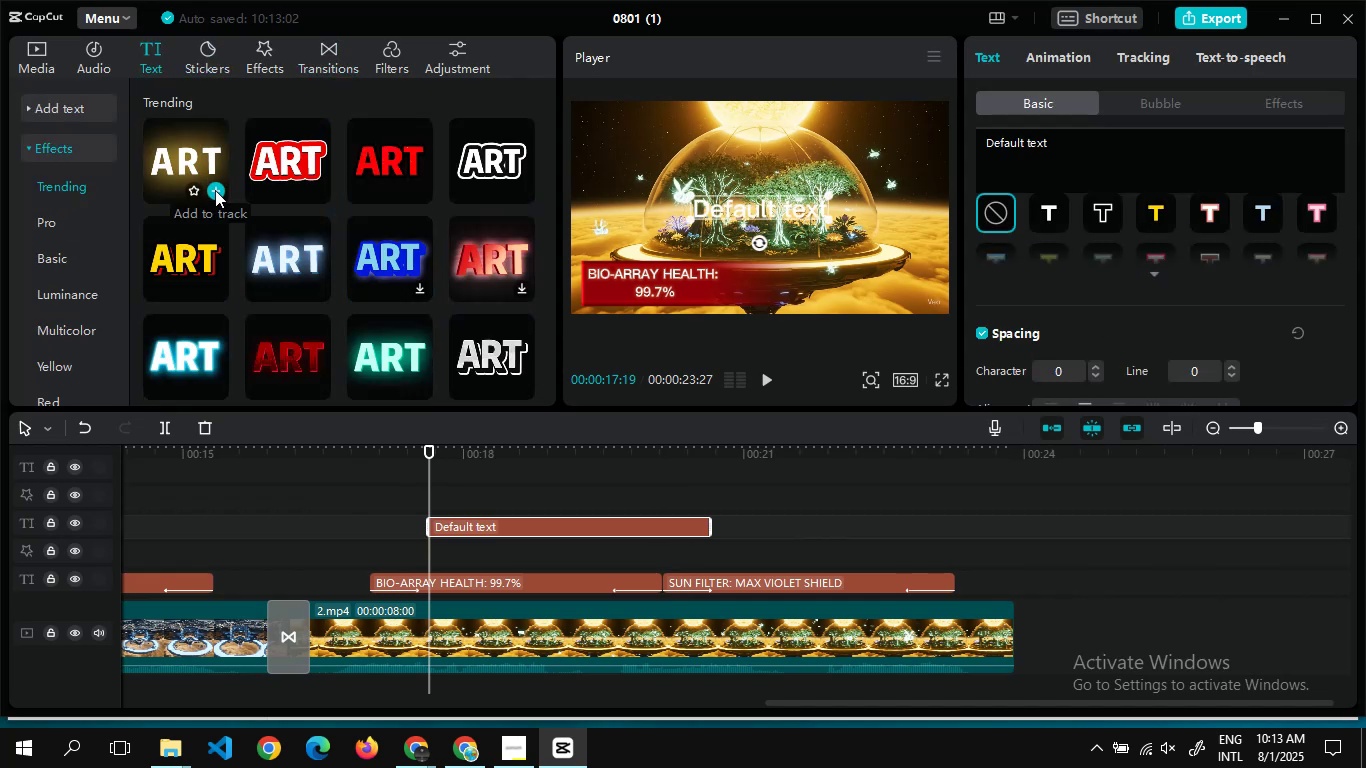 
key(Alt+Tab)
 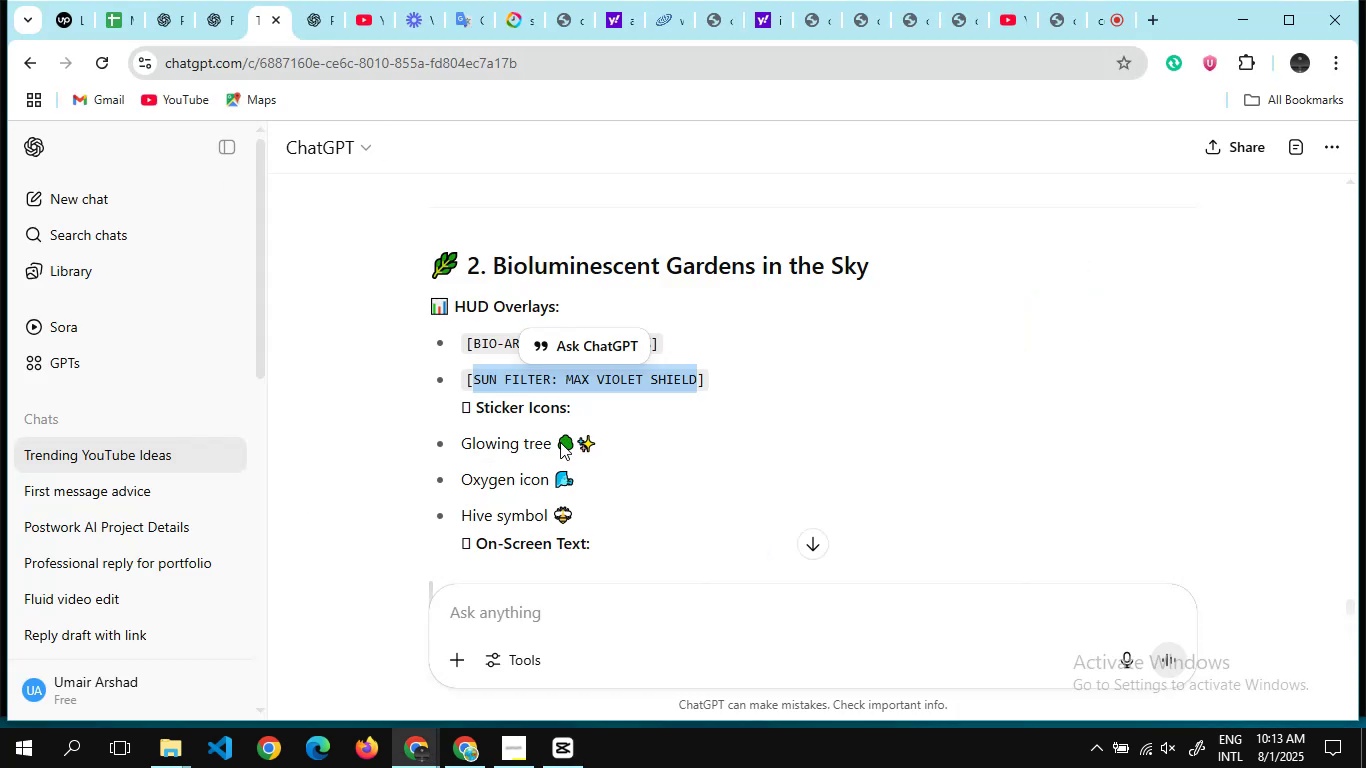 
left_click_drag(start_coordinate=[560, 442], to_coordinate=[592, 444])
 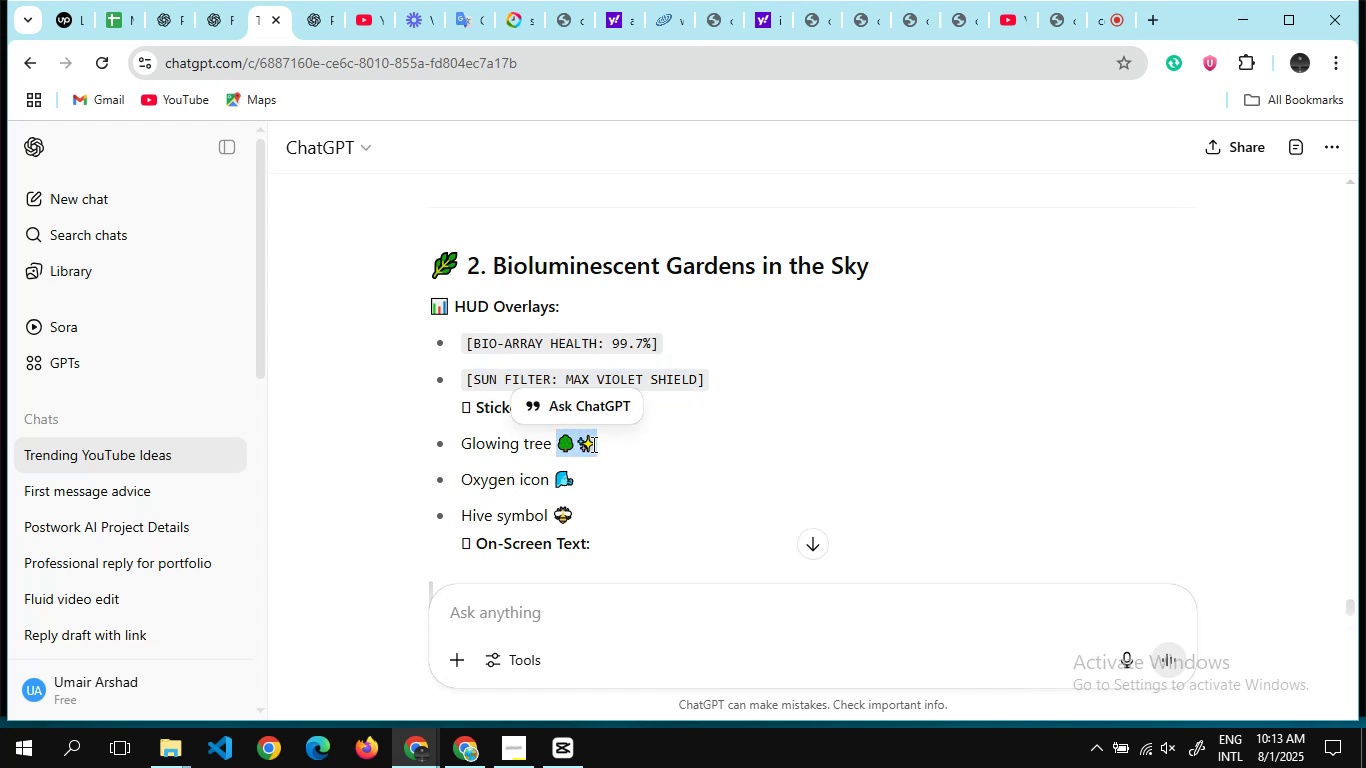 
key(Control+X)
 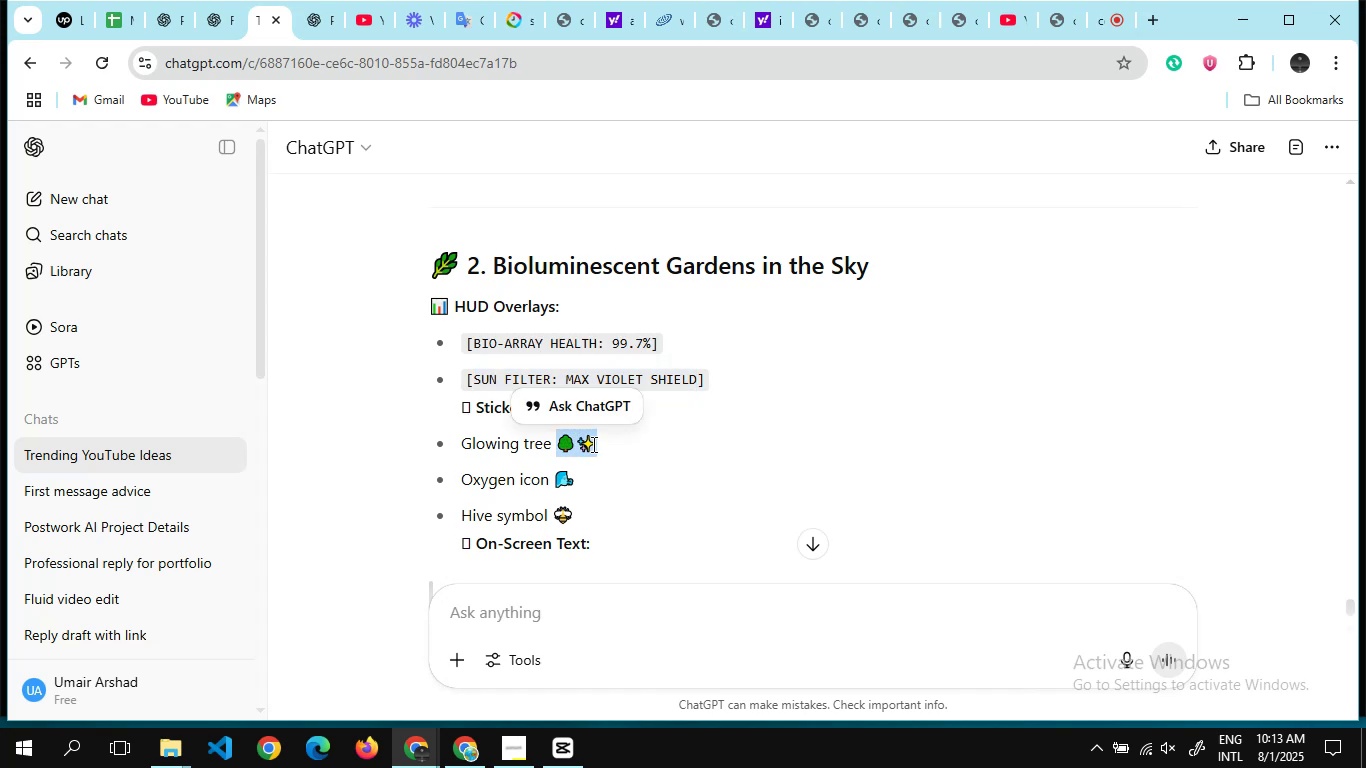 
key(Control+C)
 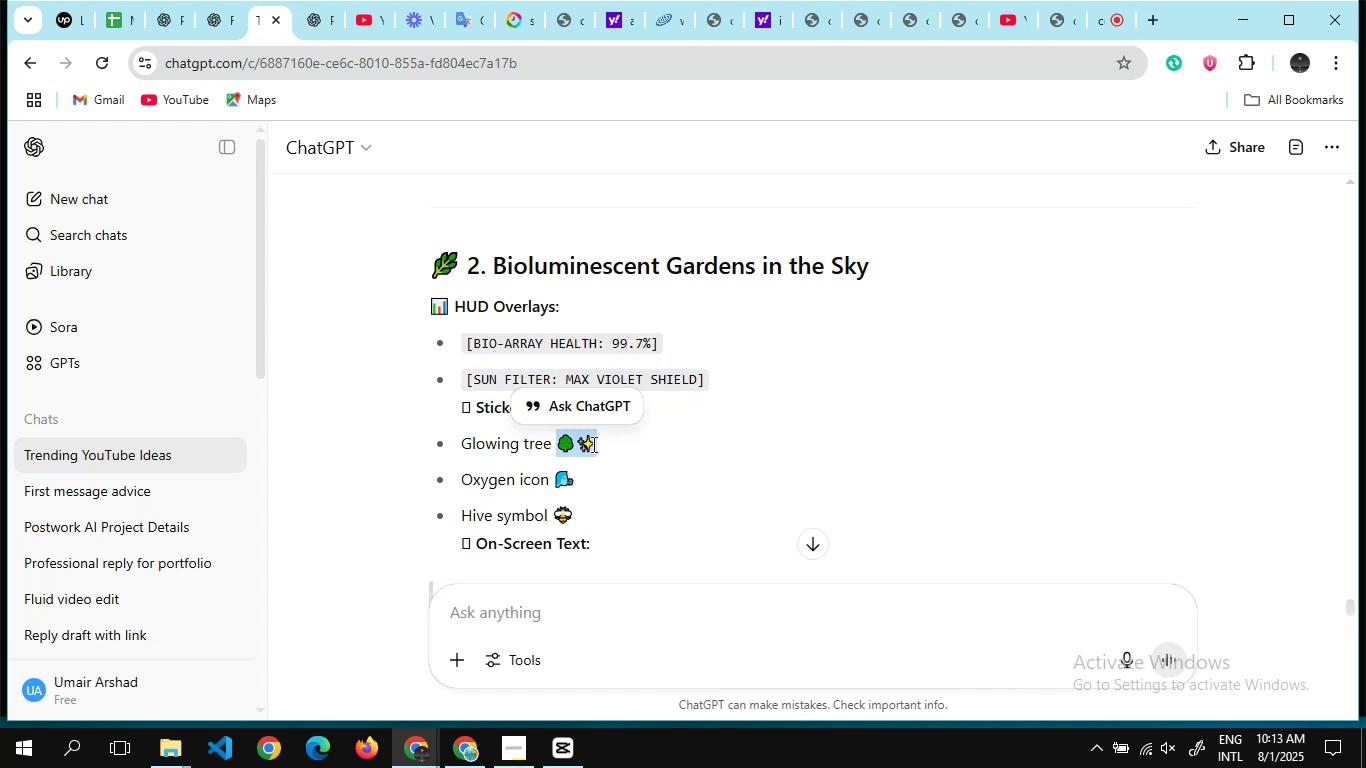 
key(Alt+AltLeft)
 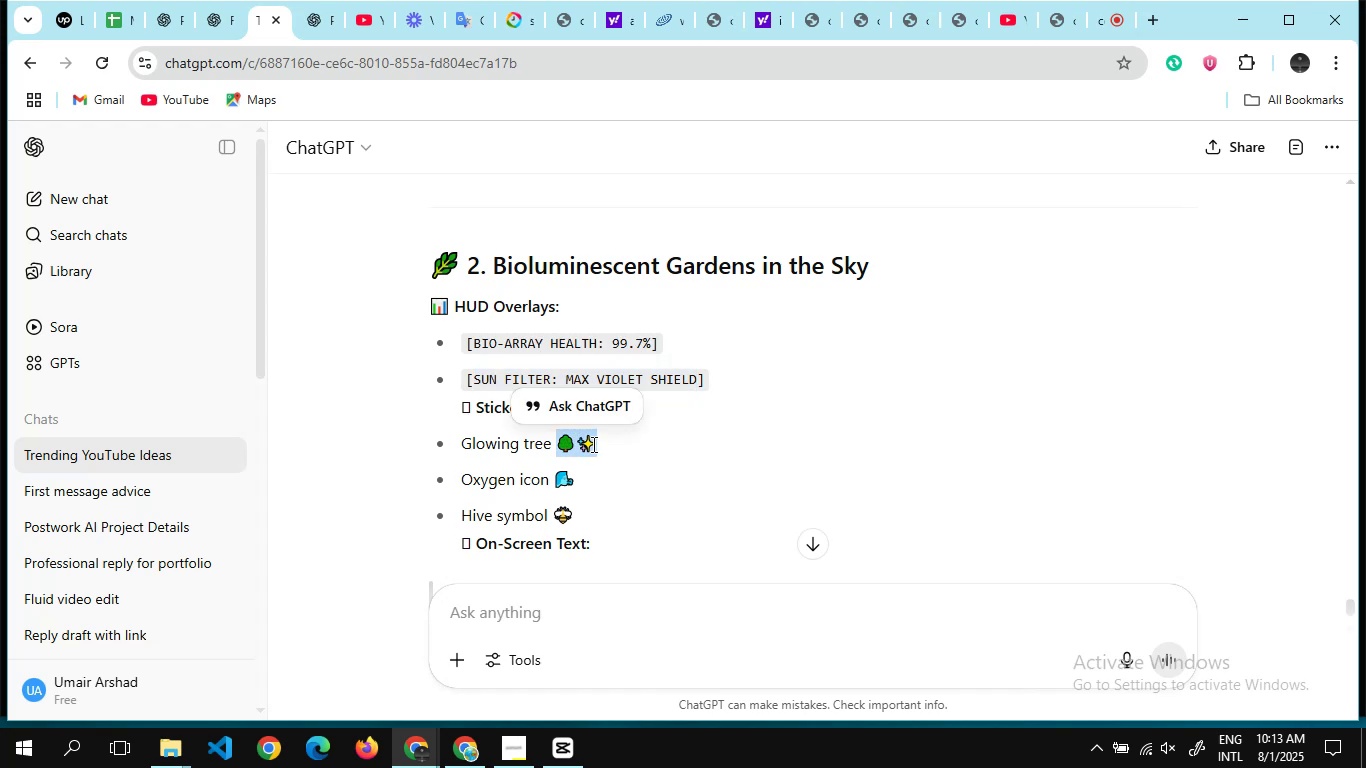 
key(Alt+Tab)
 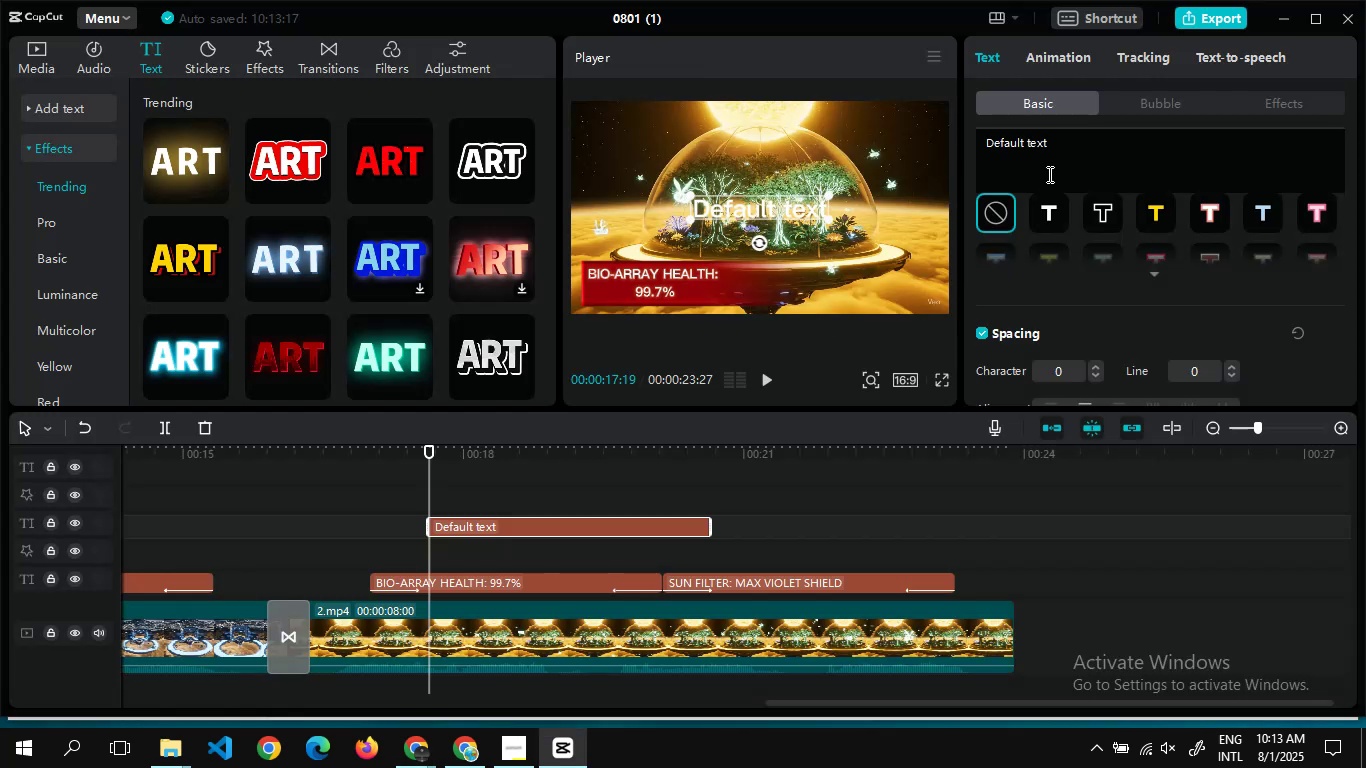 
left_click([1051, 170])
 